 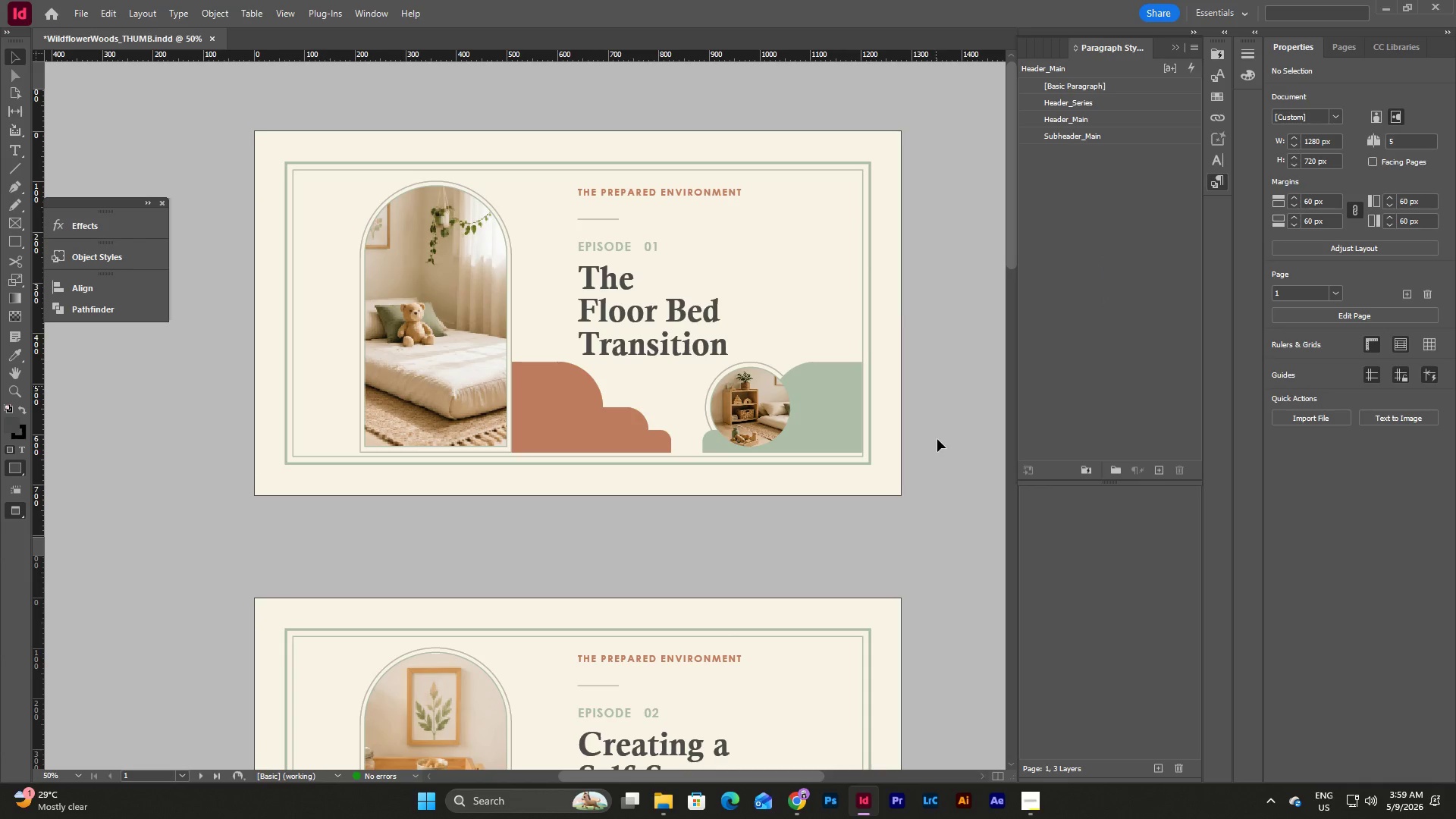 
left_click([834, 486])
 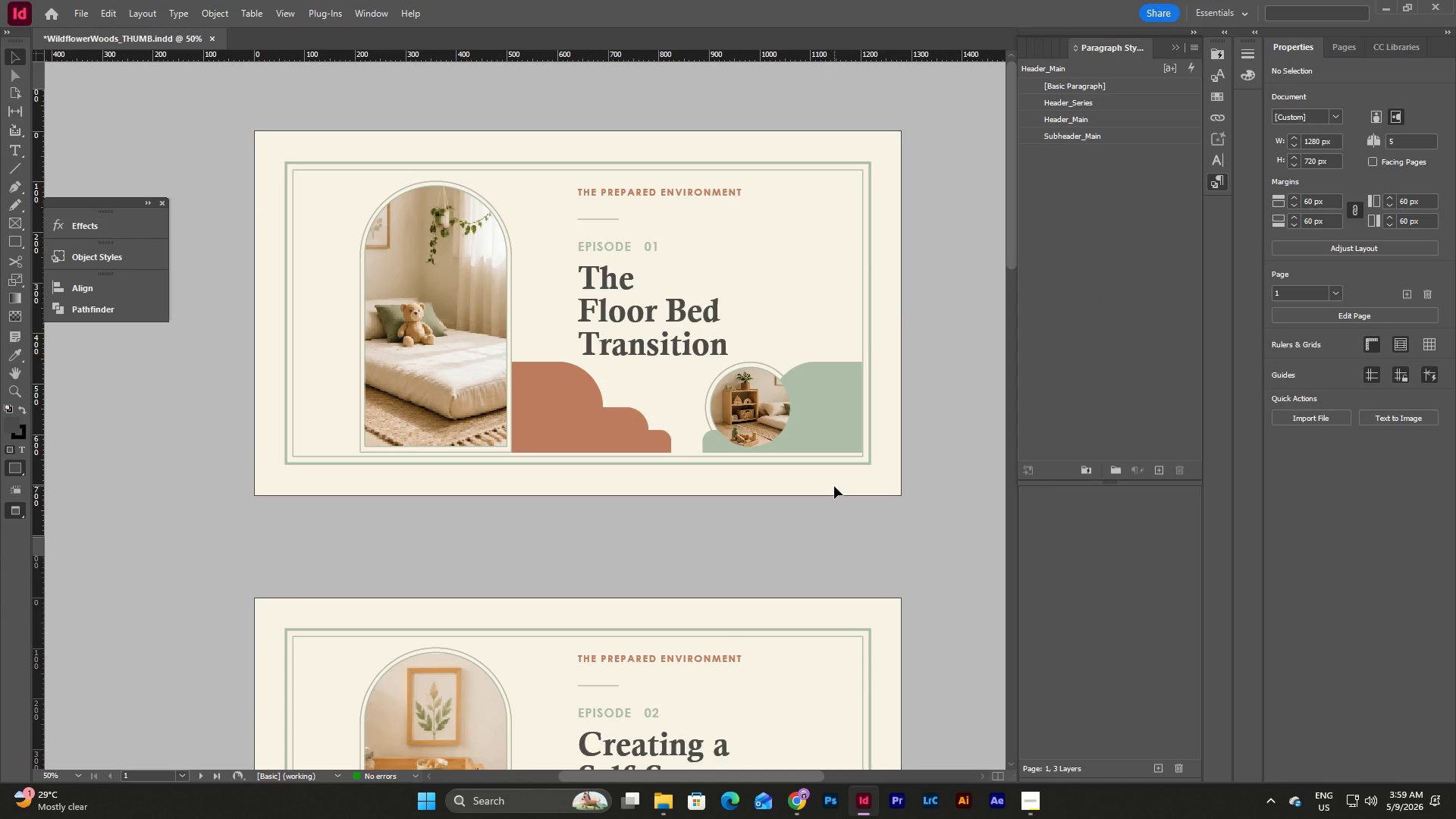 
key(W)
 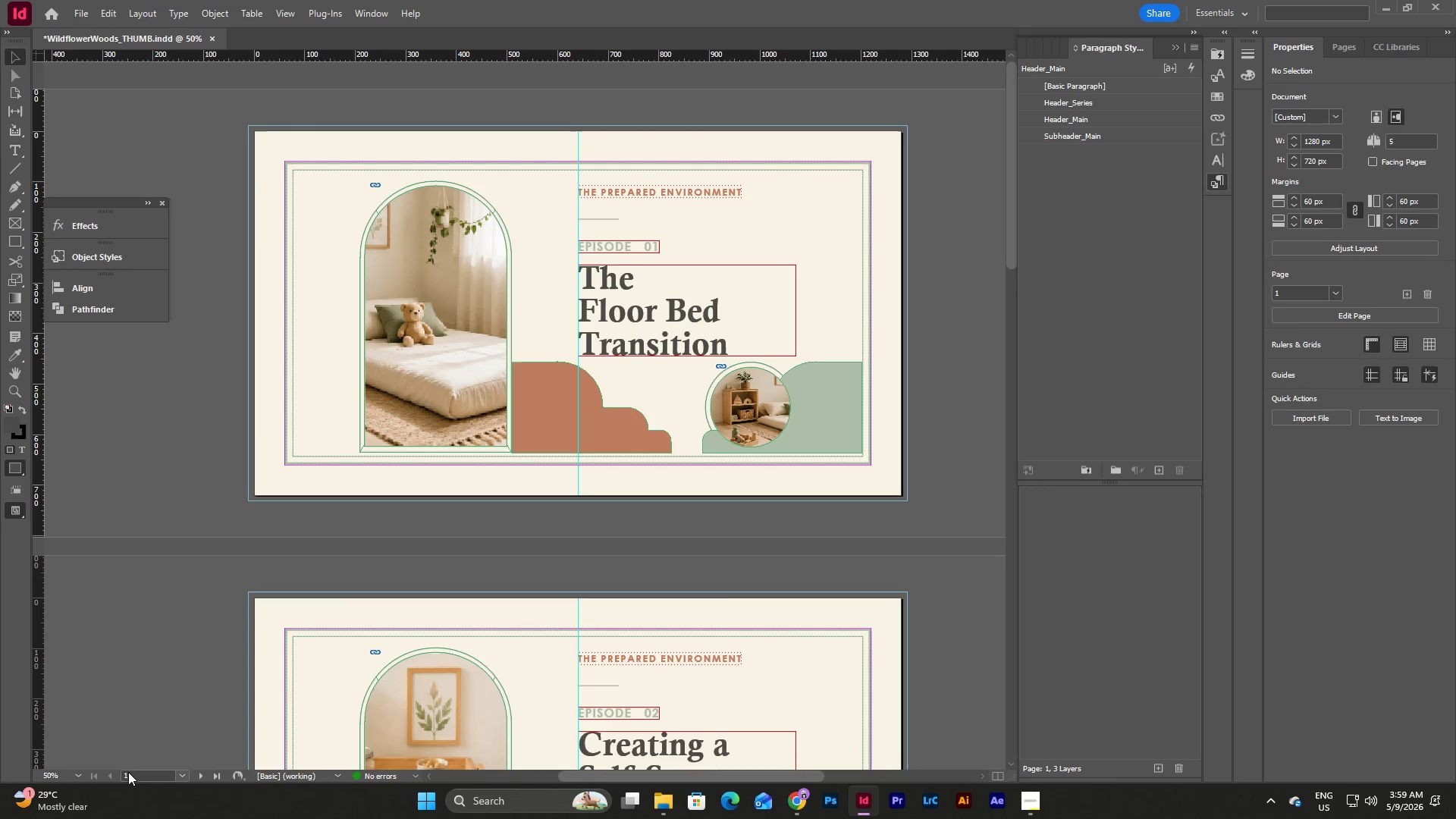 
left_click([74, 777])
 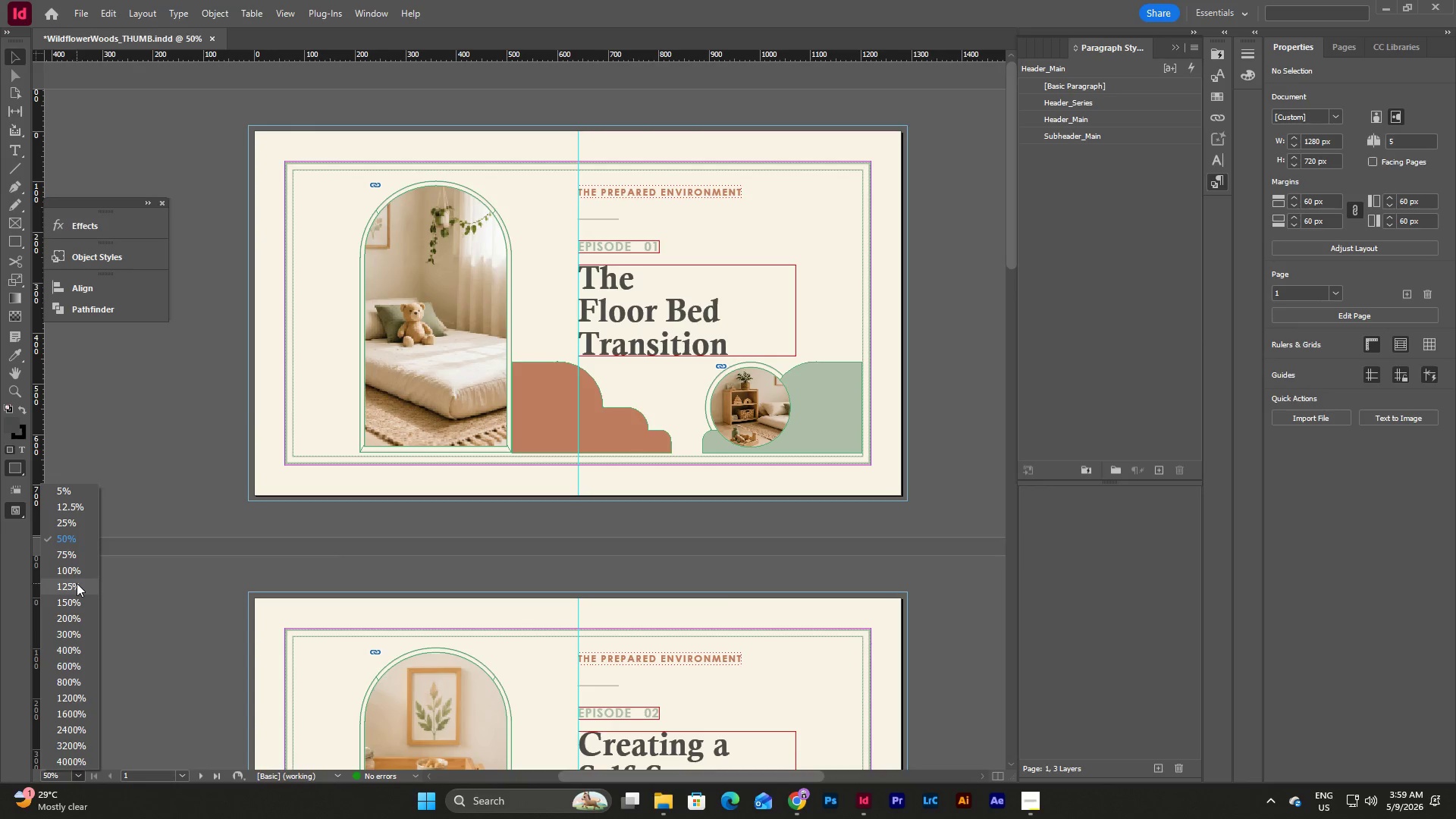 
left_click([77, 569])
 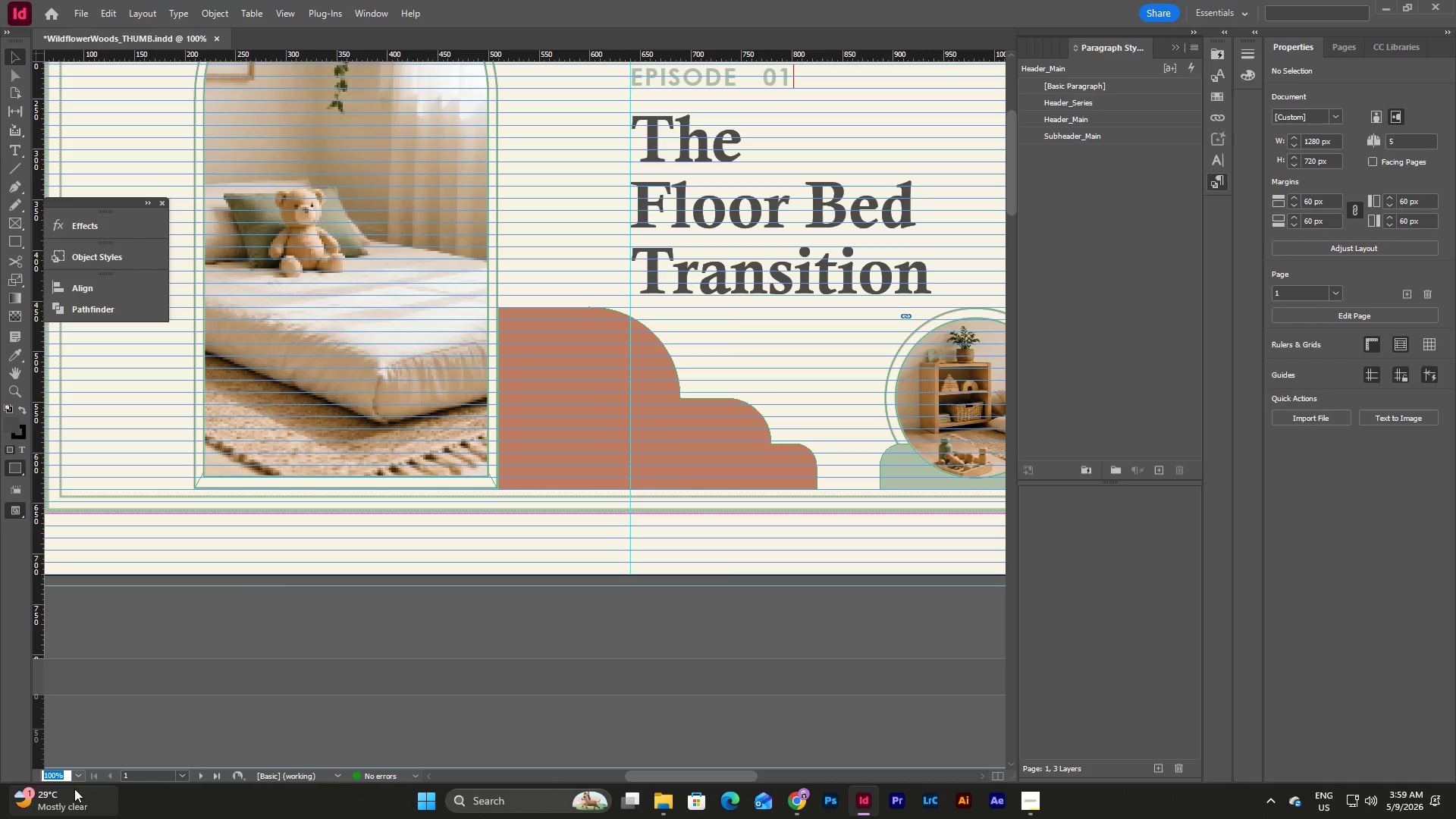 
left_click([77, 777])
 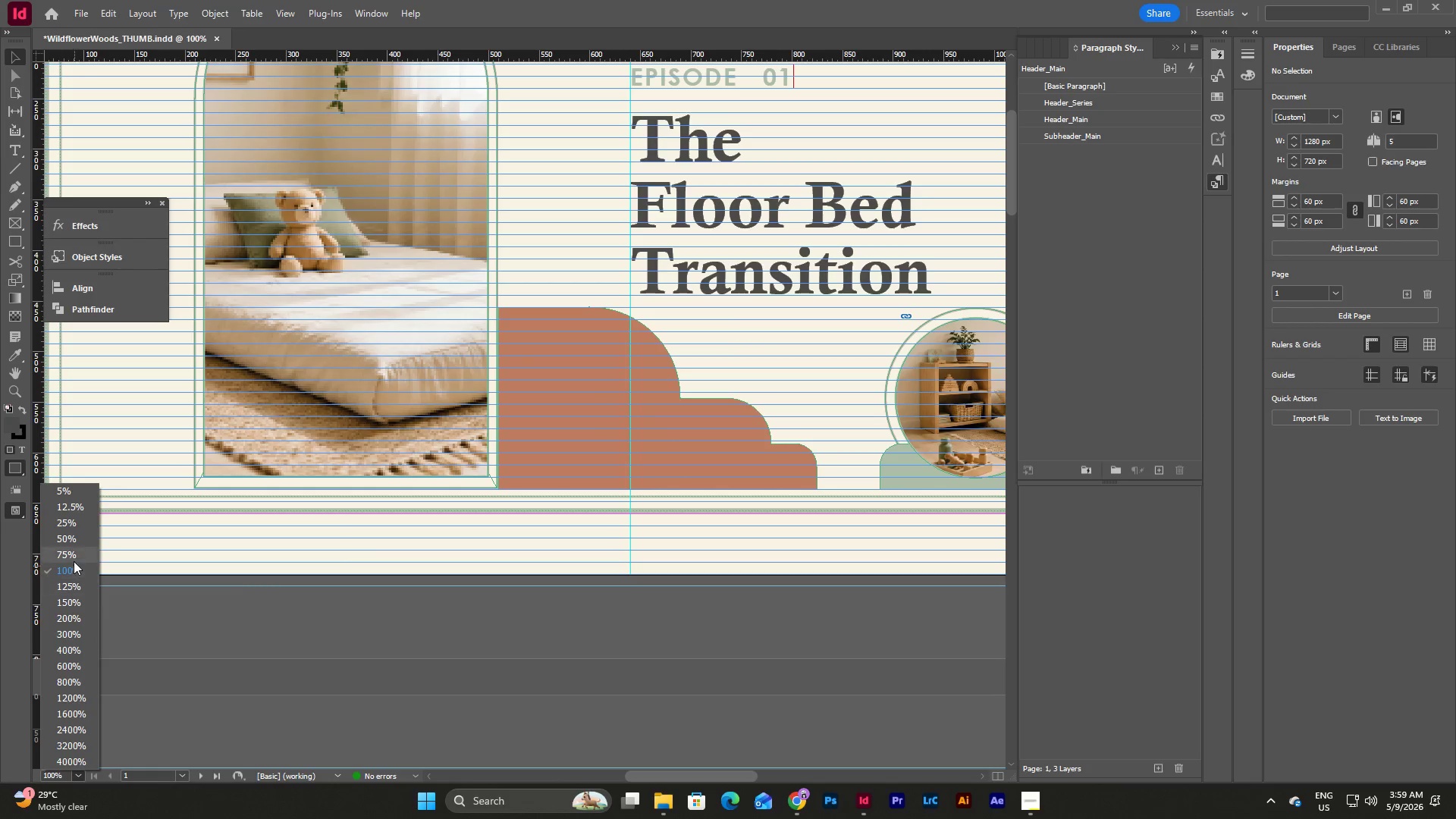 
left_click([72, 559])
 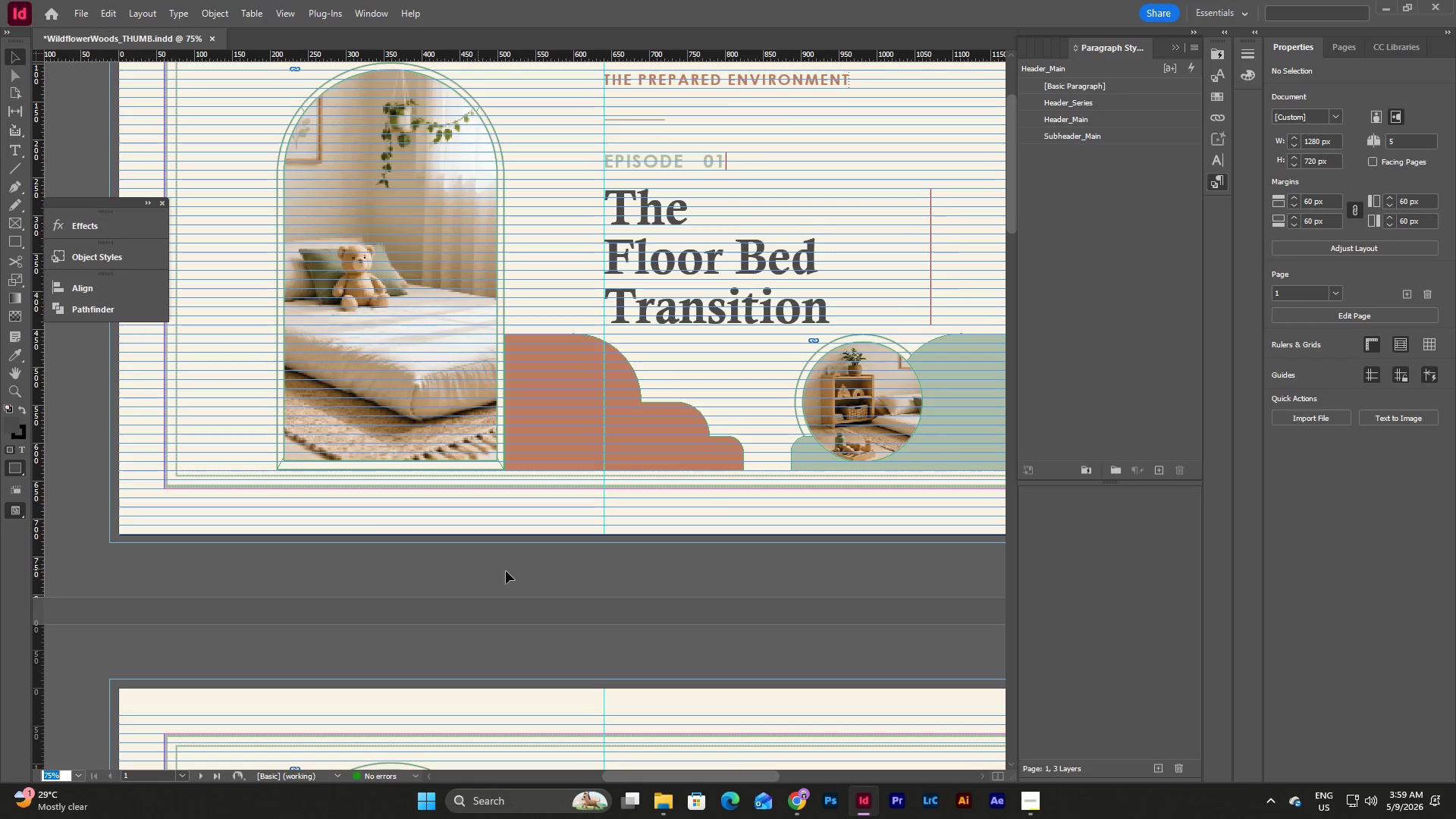 
scroll: coordinate [515, 578], scroll_direction: up, amount: 4.0
 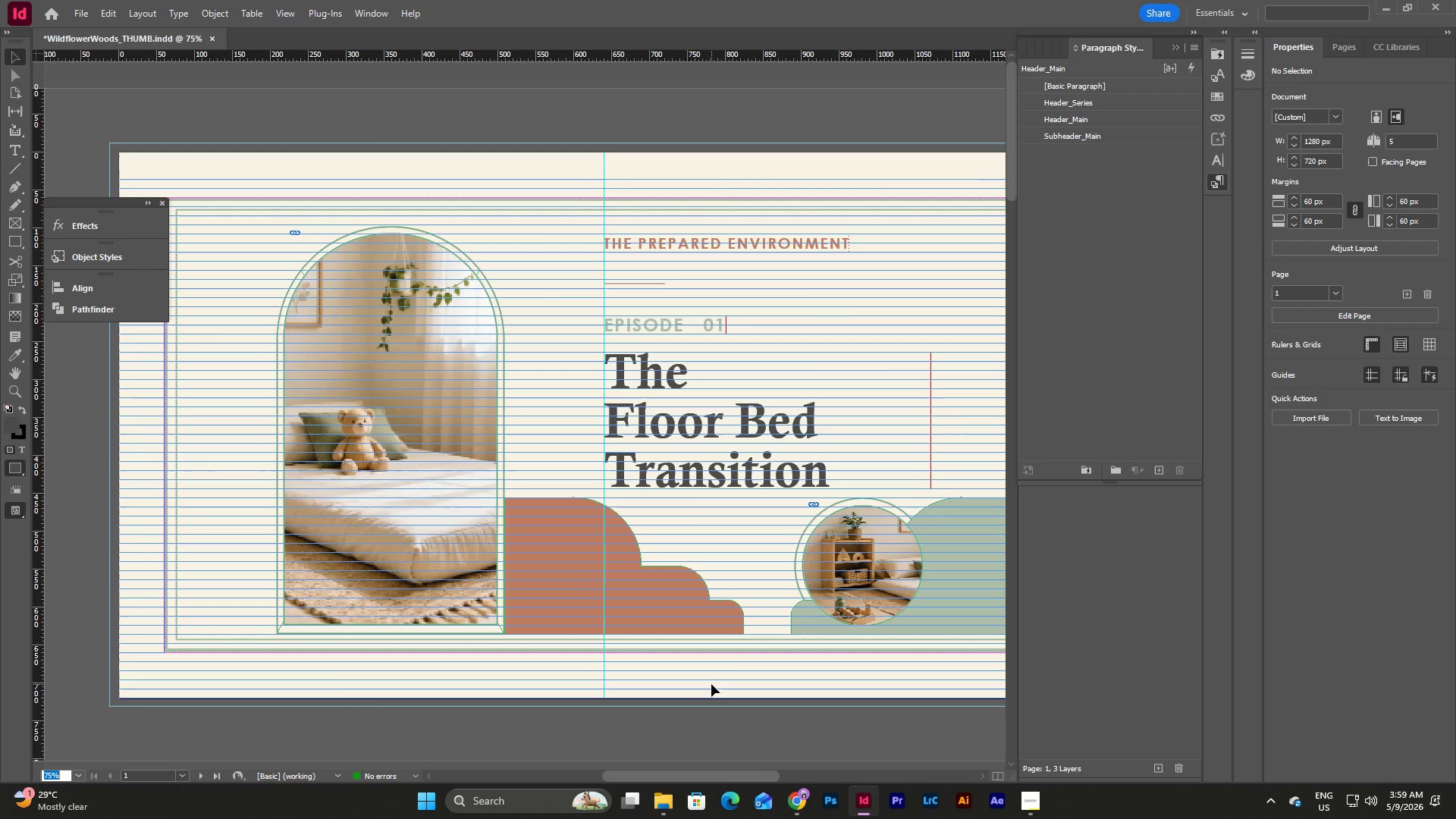 
key(Meta+Shift+S)
 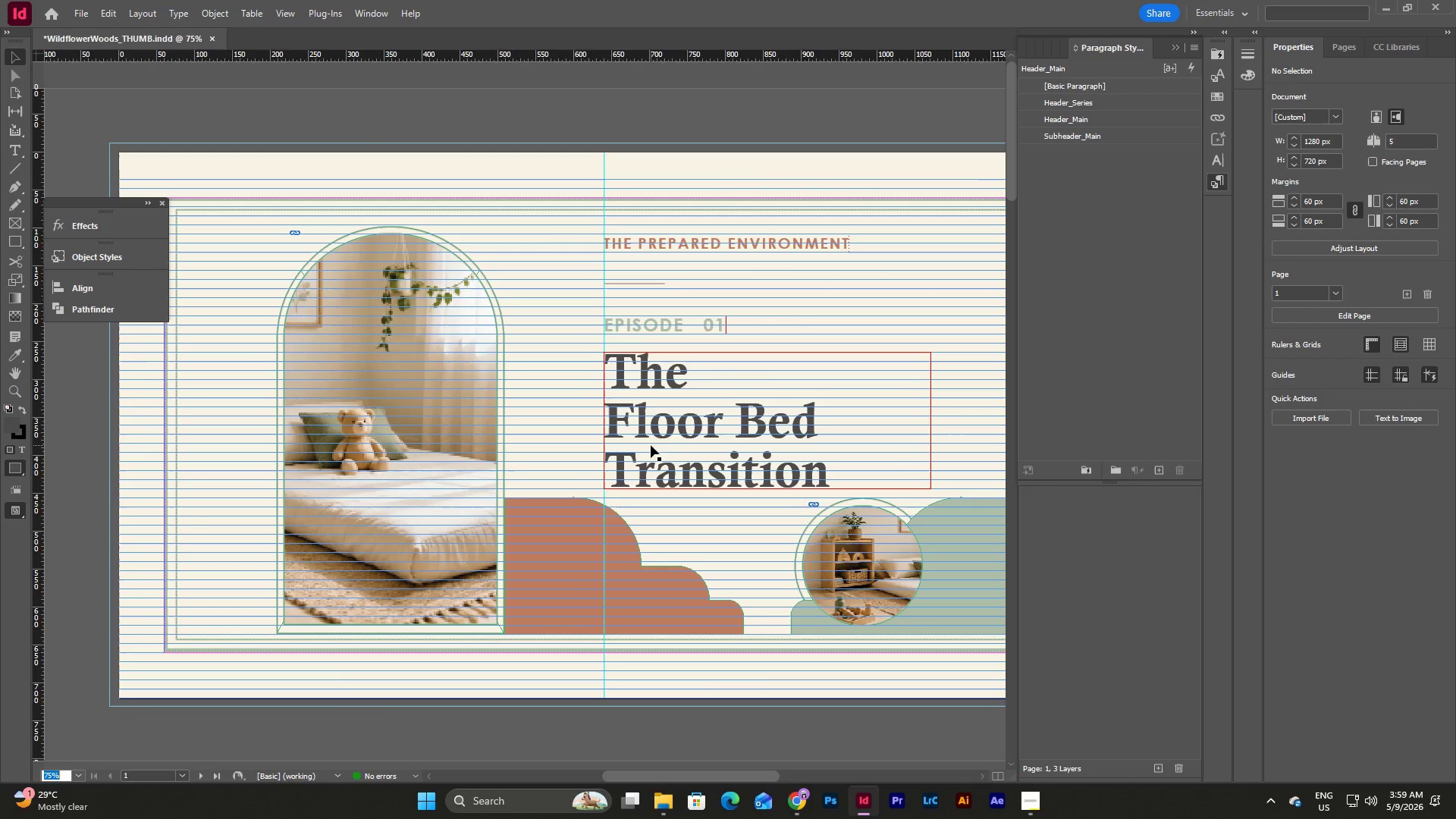 
key(Shift+ShiftLeft)
 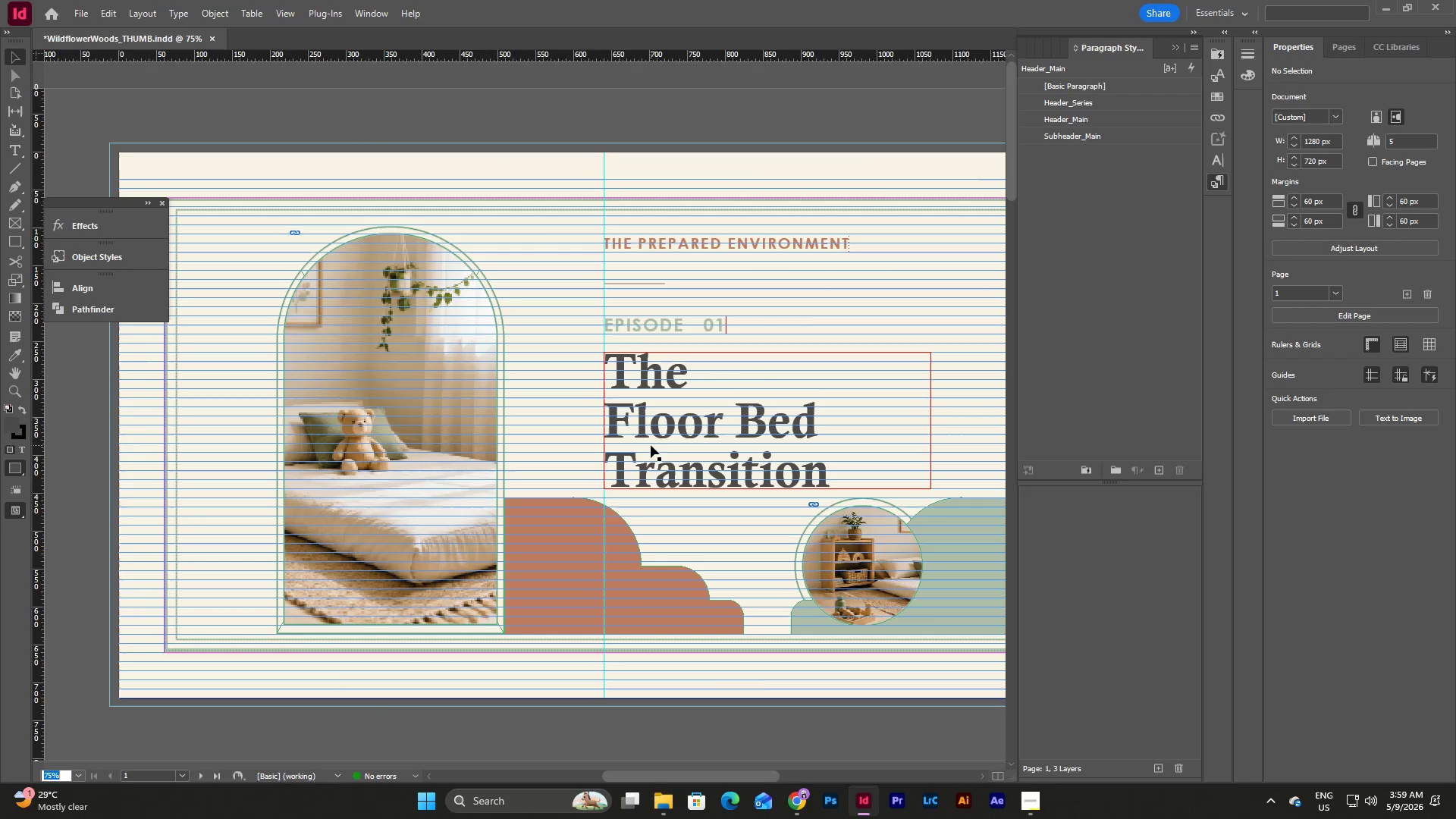 
key(Meta+Shift+MetaLeft)
 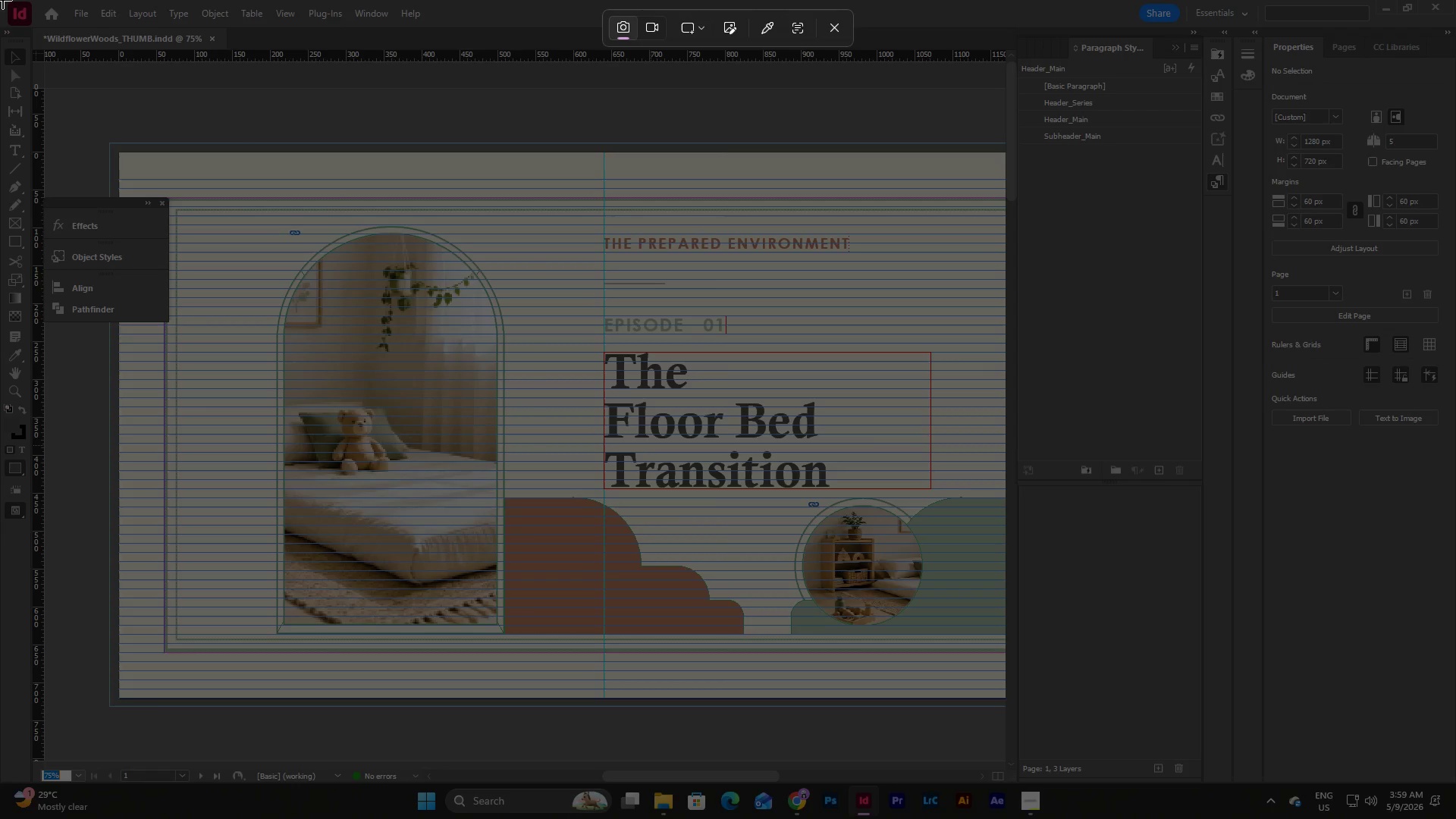 
left_click_drag(start_coordinate=[0, 0], to_coordinate=[1455, 781])
 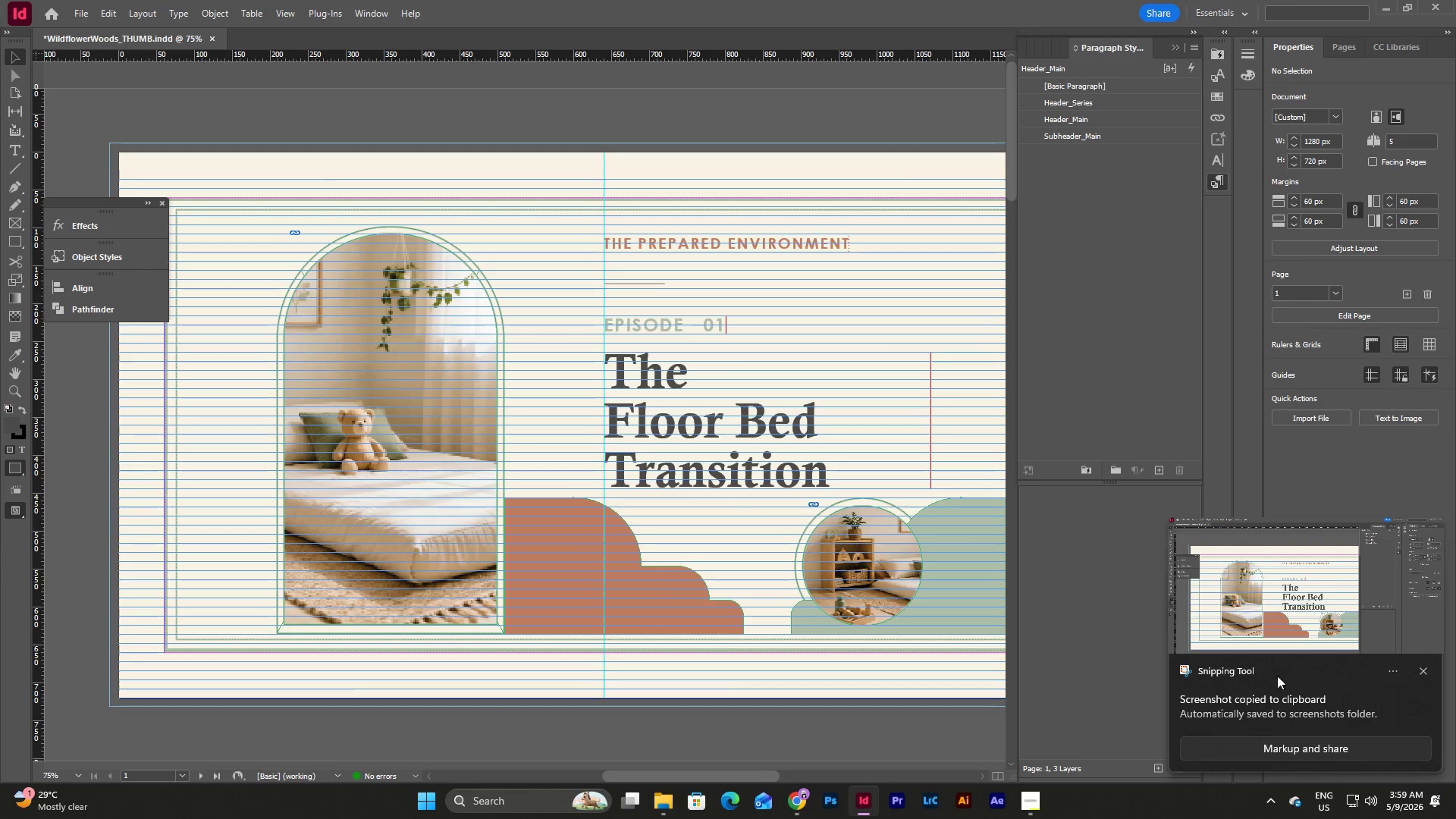 
left_click([1297, 595])
 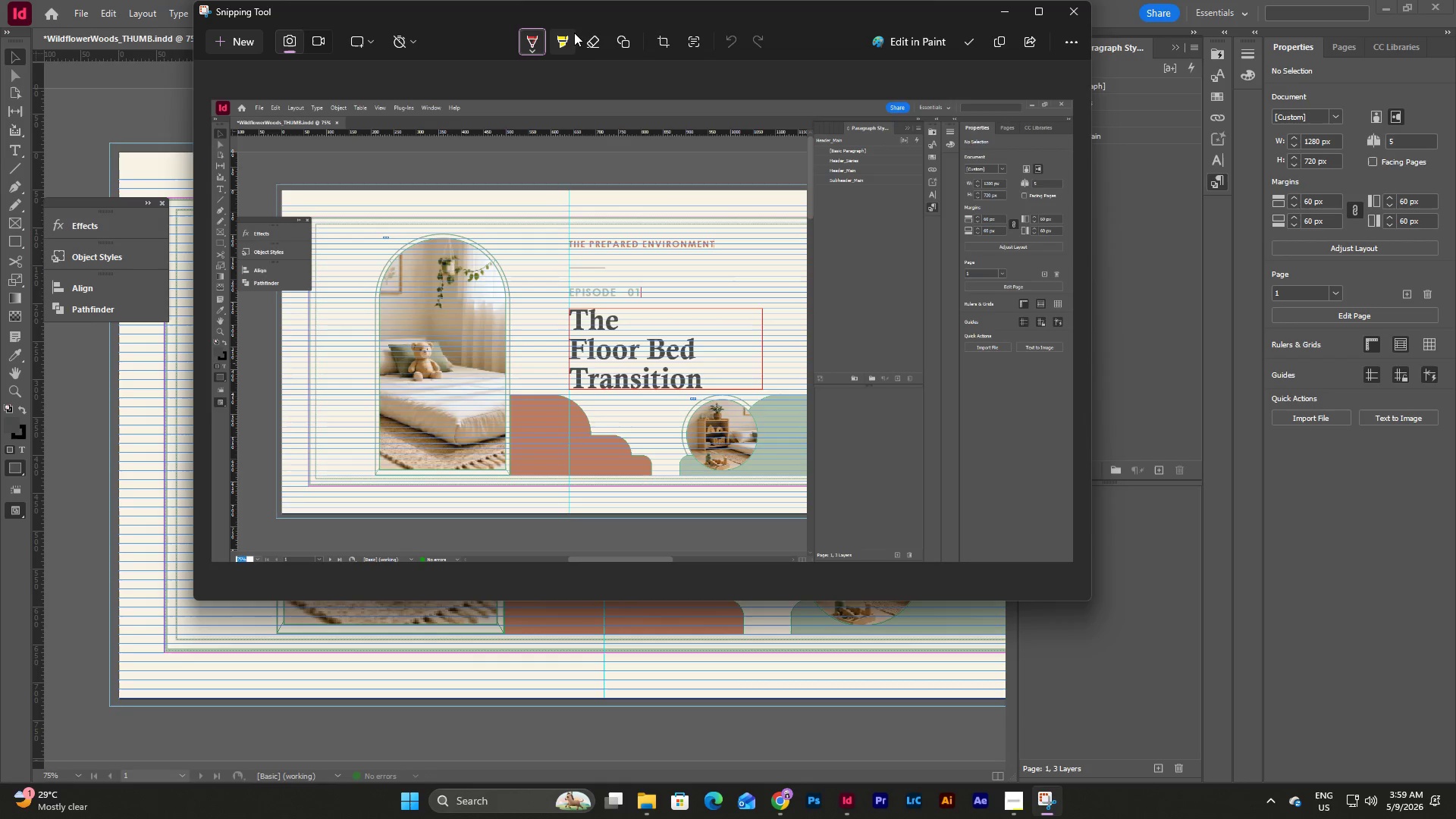 
left_click([619, 41])
 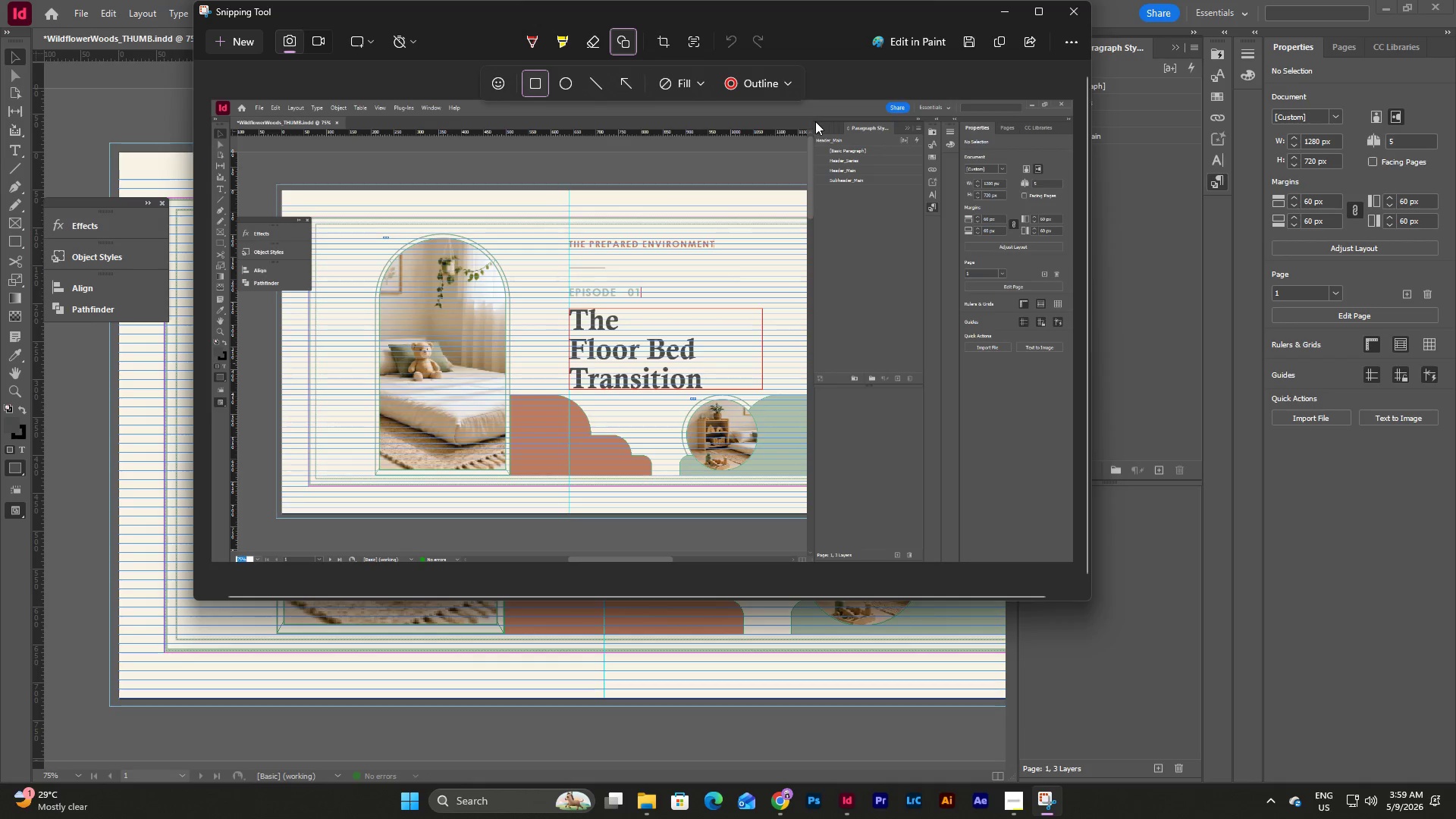 
left_click_drag(start_coordinate=[811, 118], to_coordinate=[926, 386])
 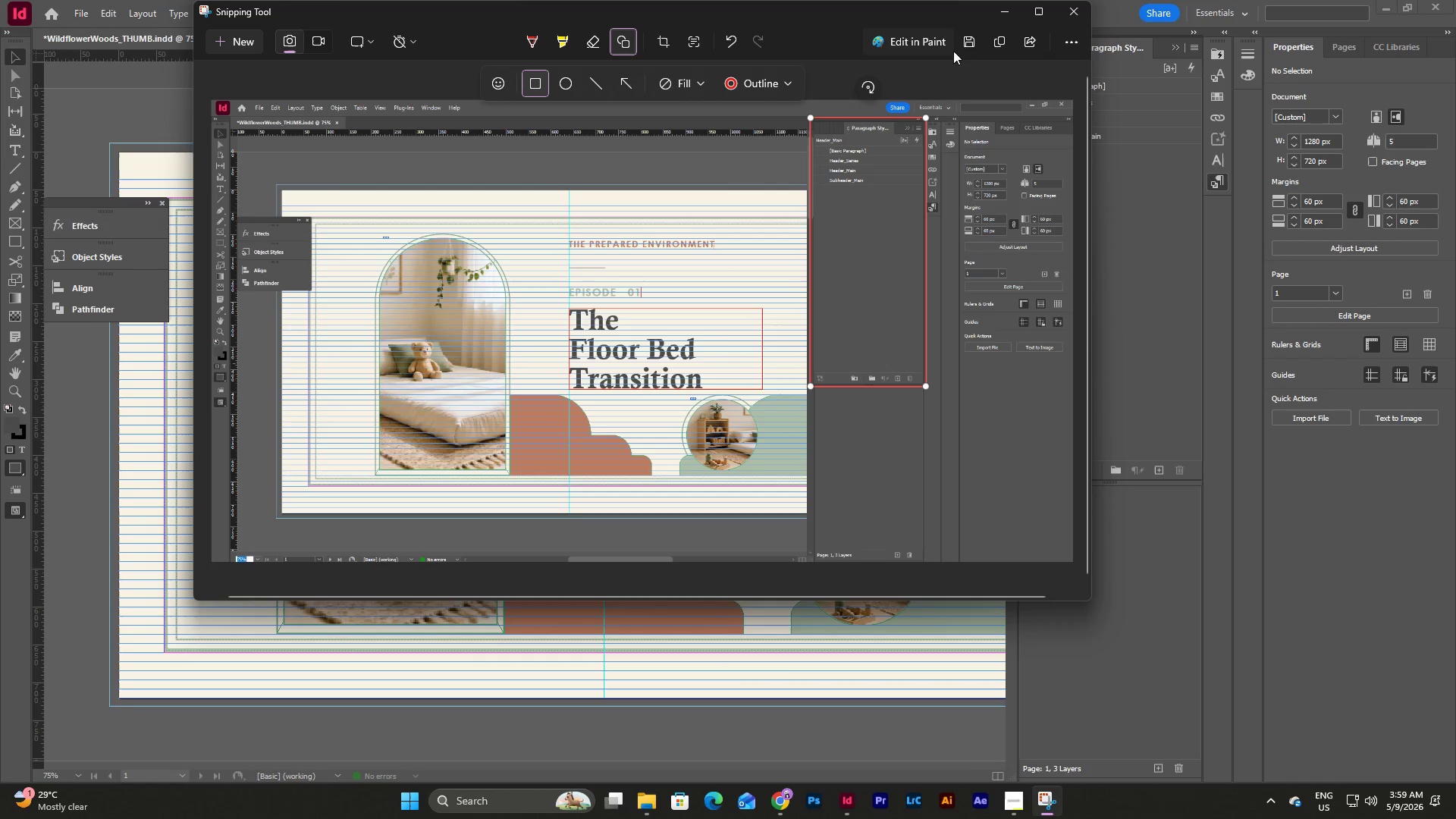 
left_click([974, 42])
 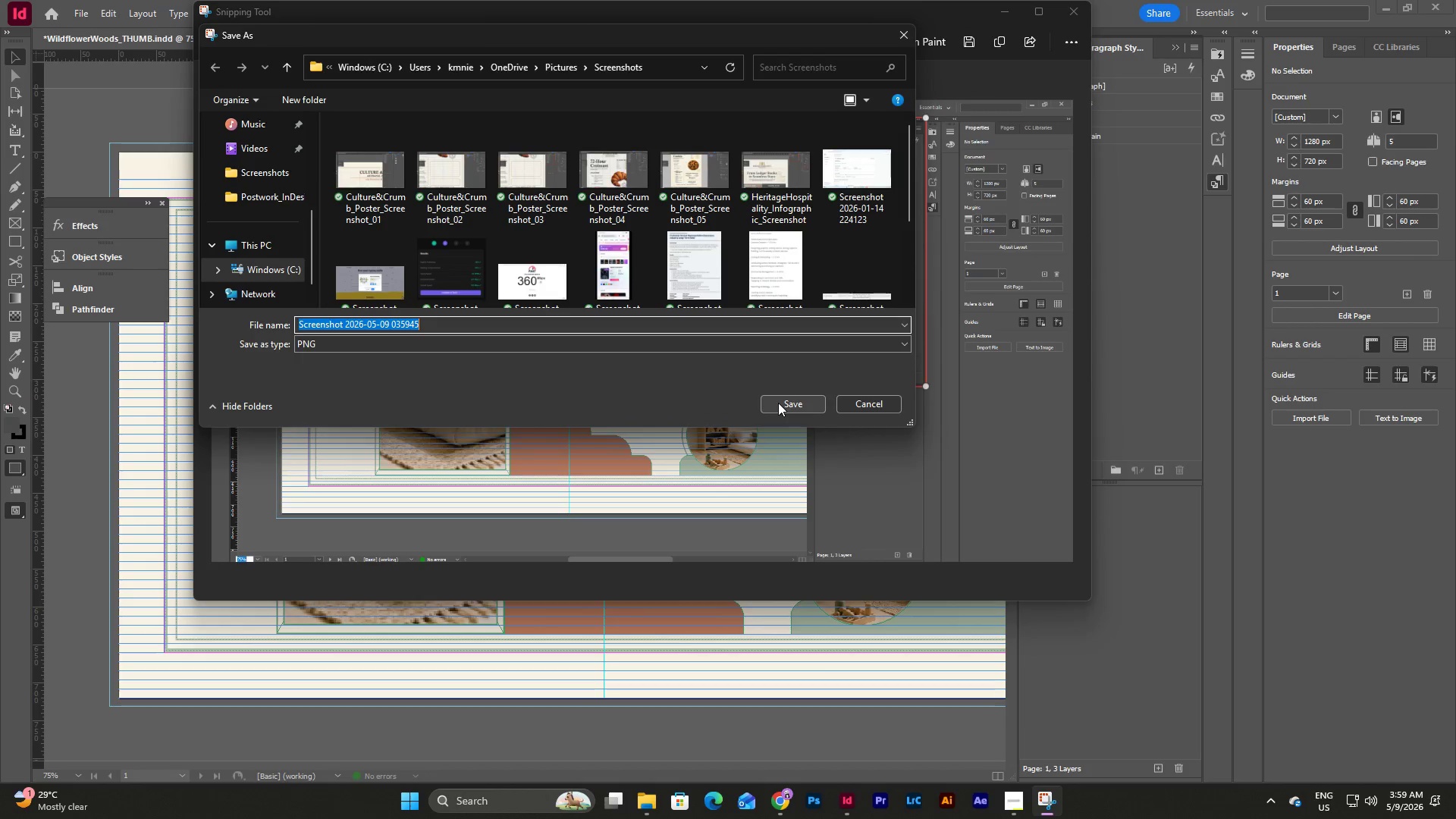 
left_click([778, 403])
 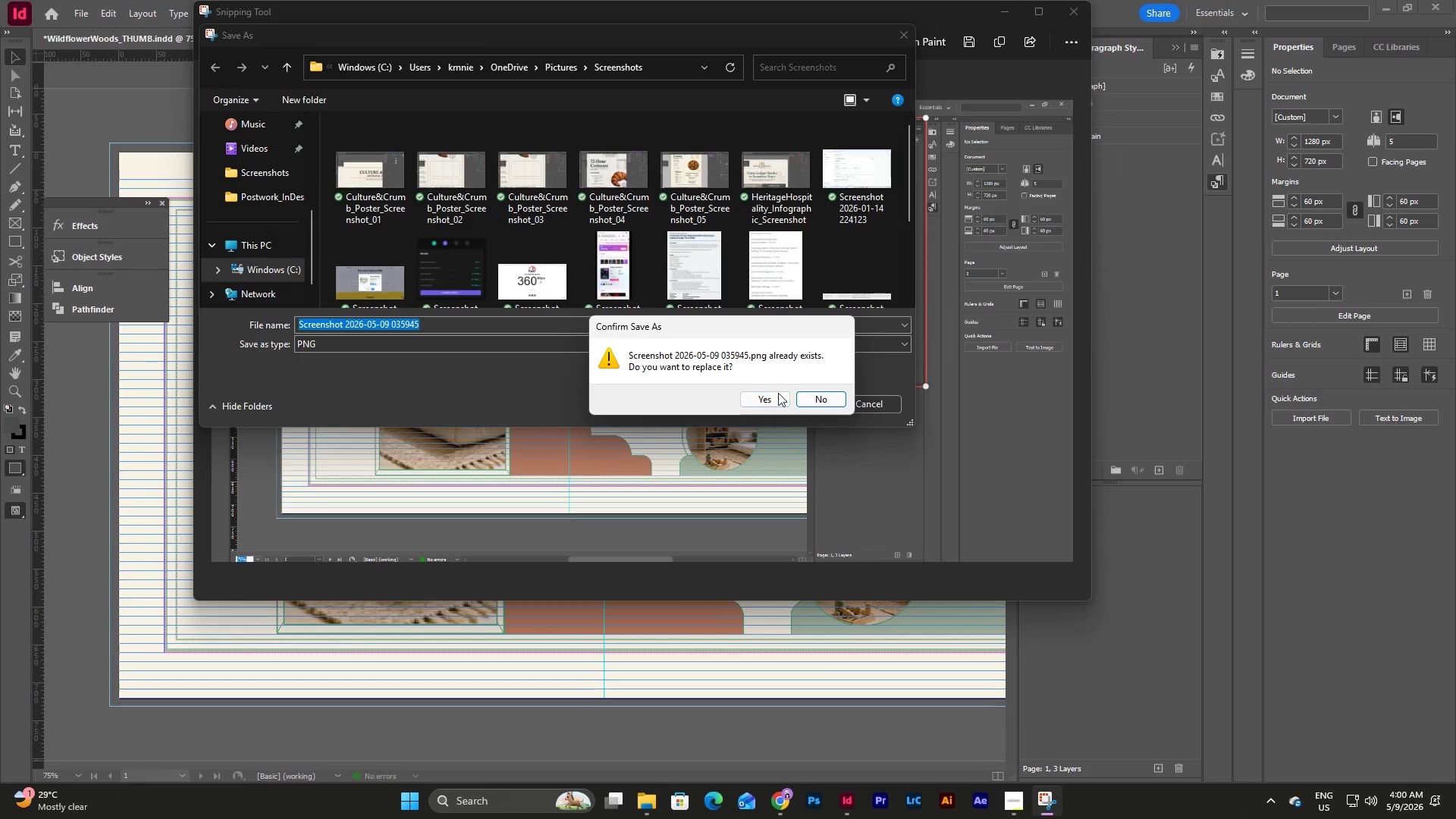 
left_click([778, 393])
 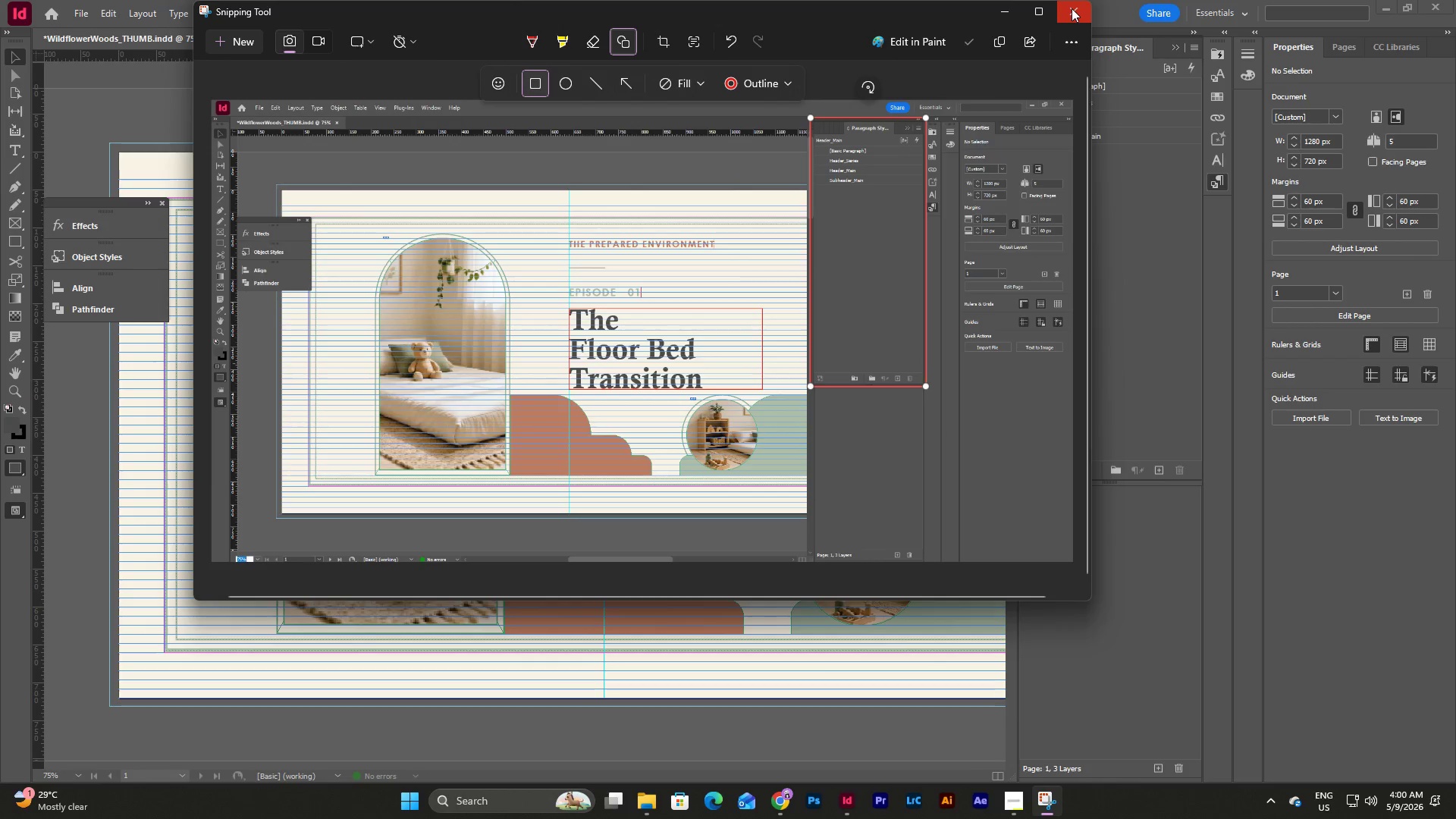 
left_click([1072, 8])
 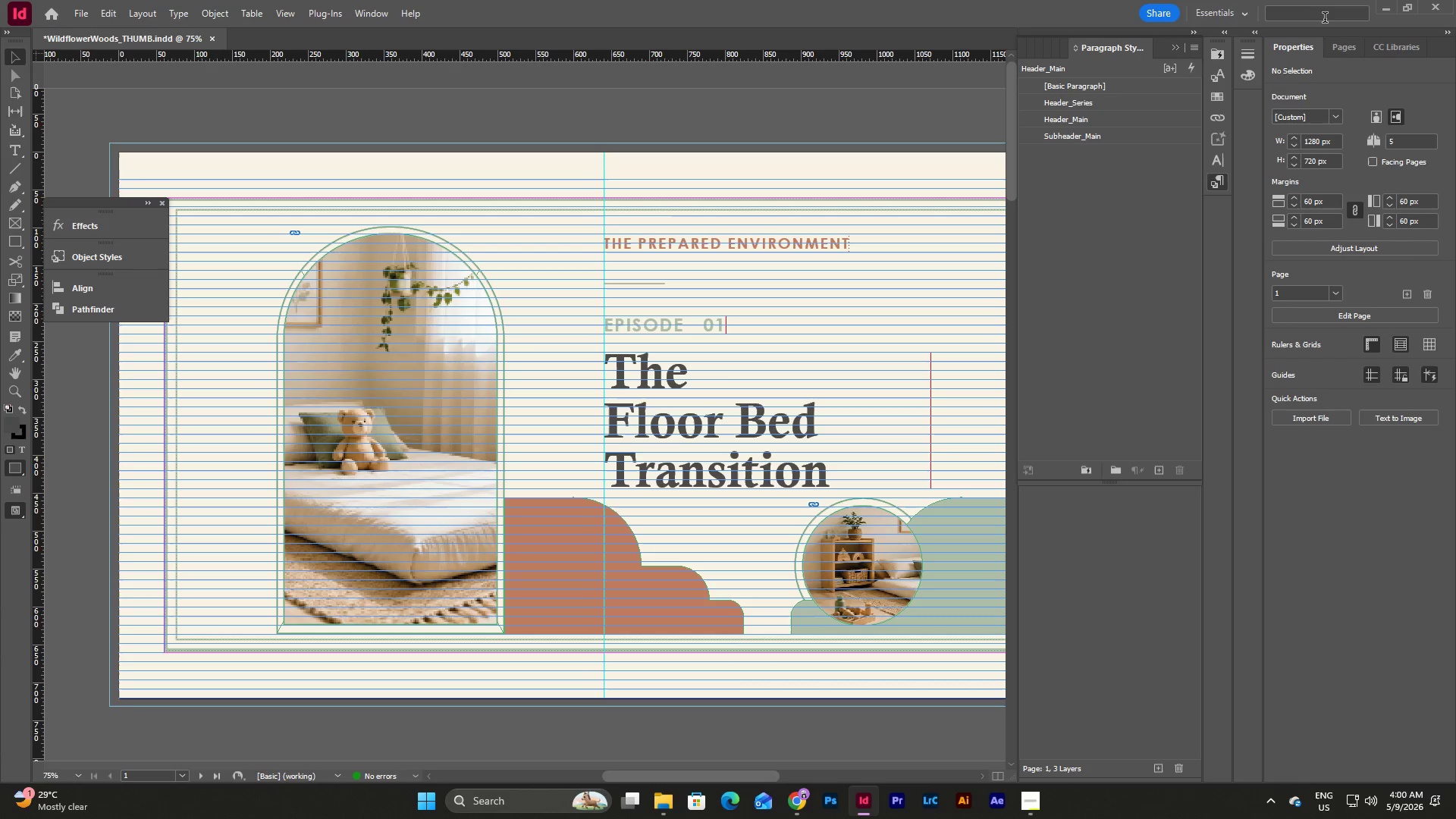 
left_click([1344, 52])
 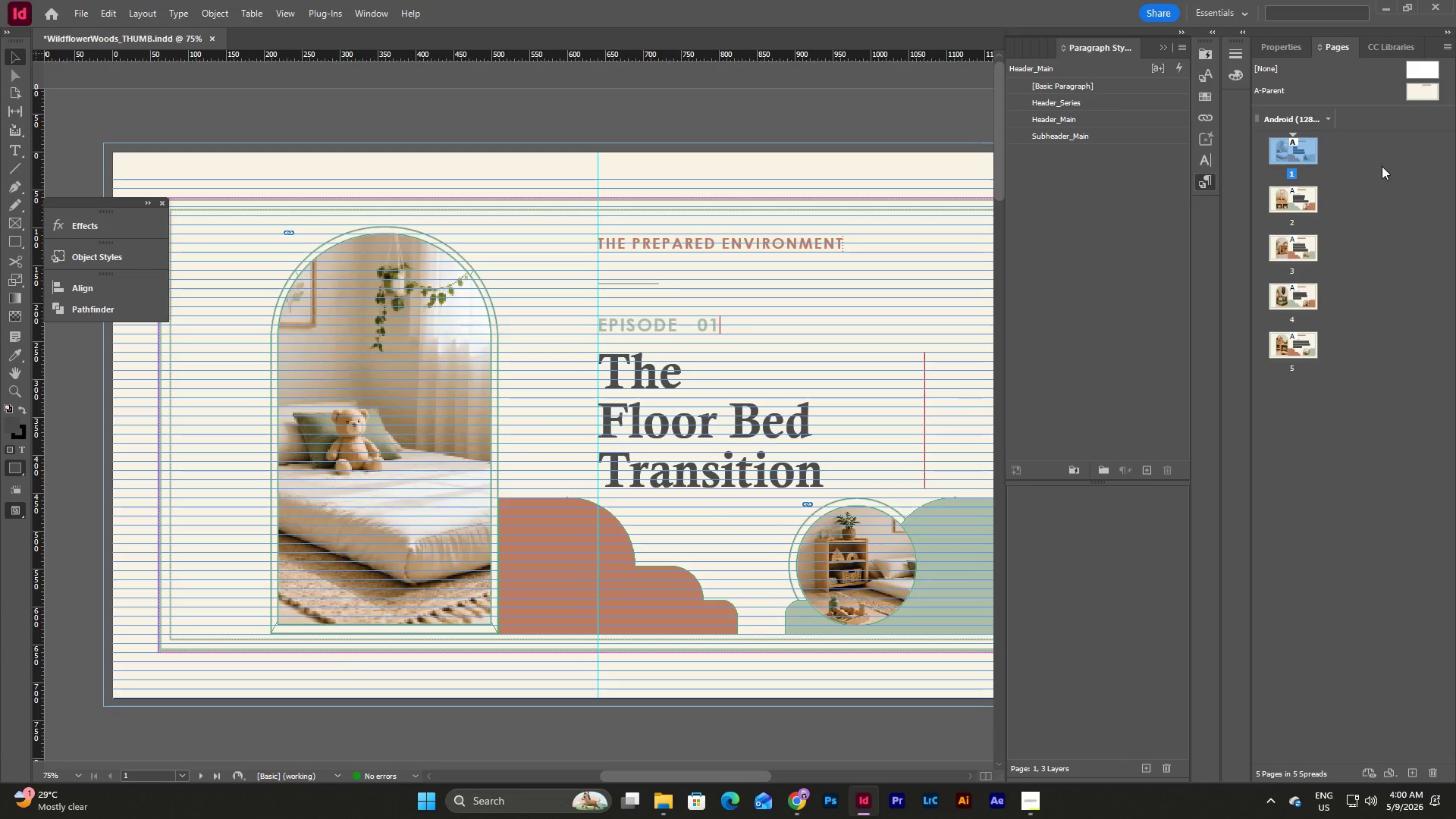 
left_click([1382, 170])
 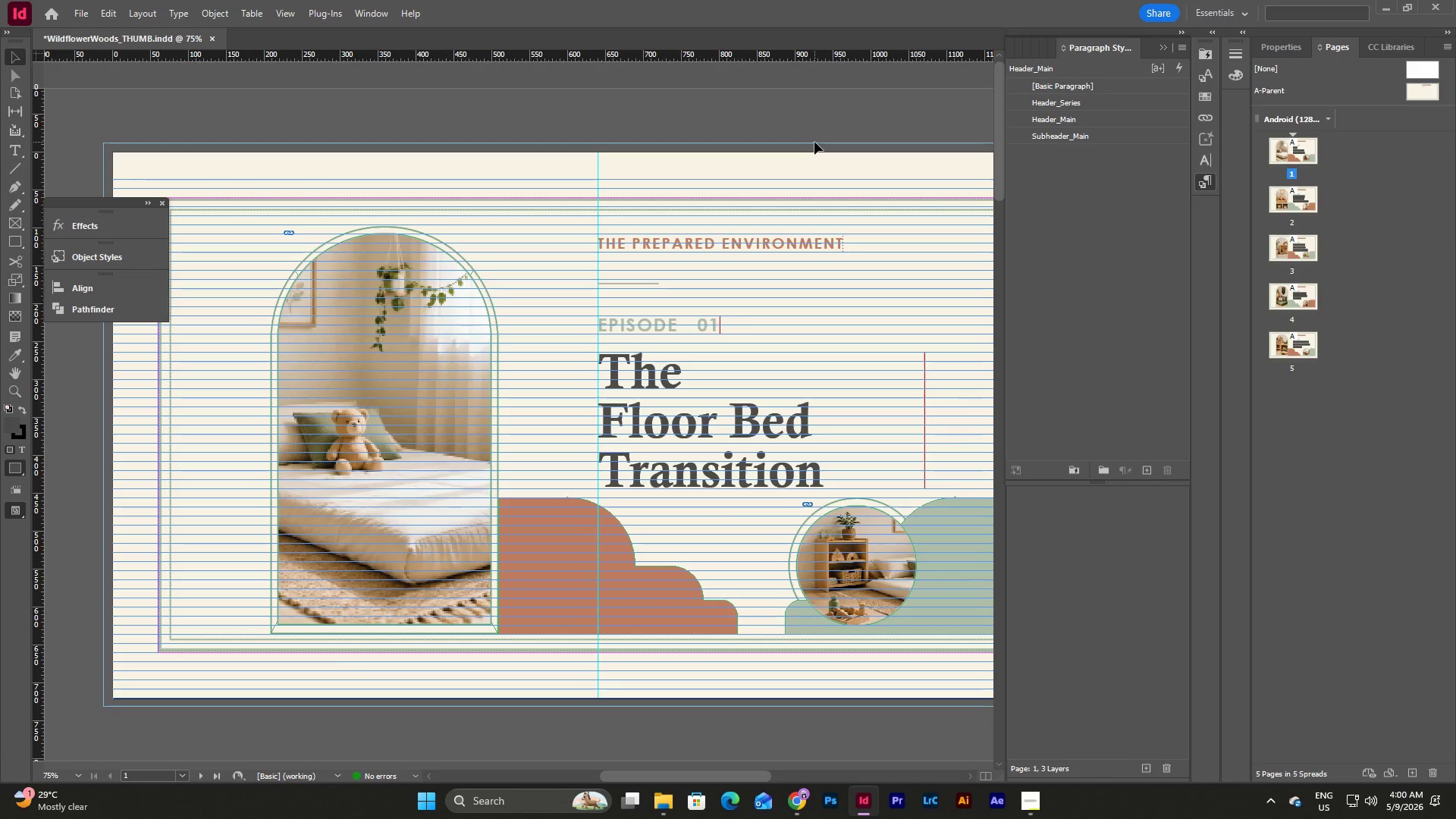 
key(Shift+ShiftLeft)
 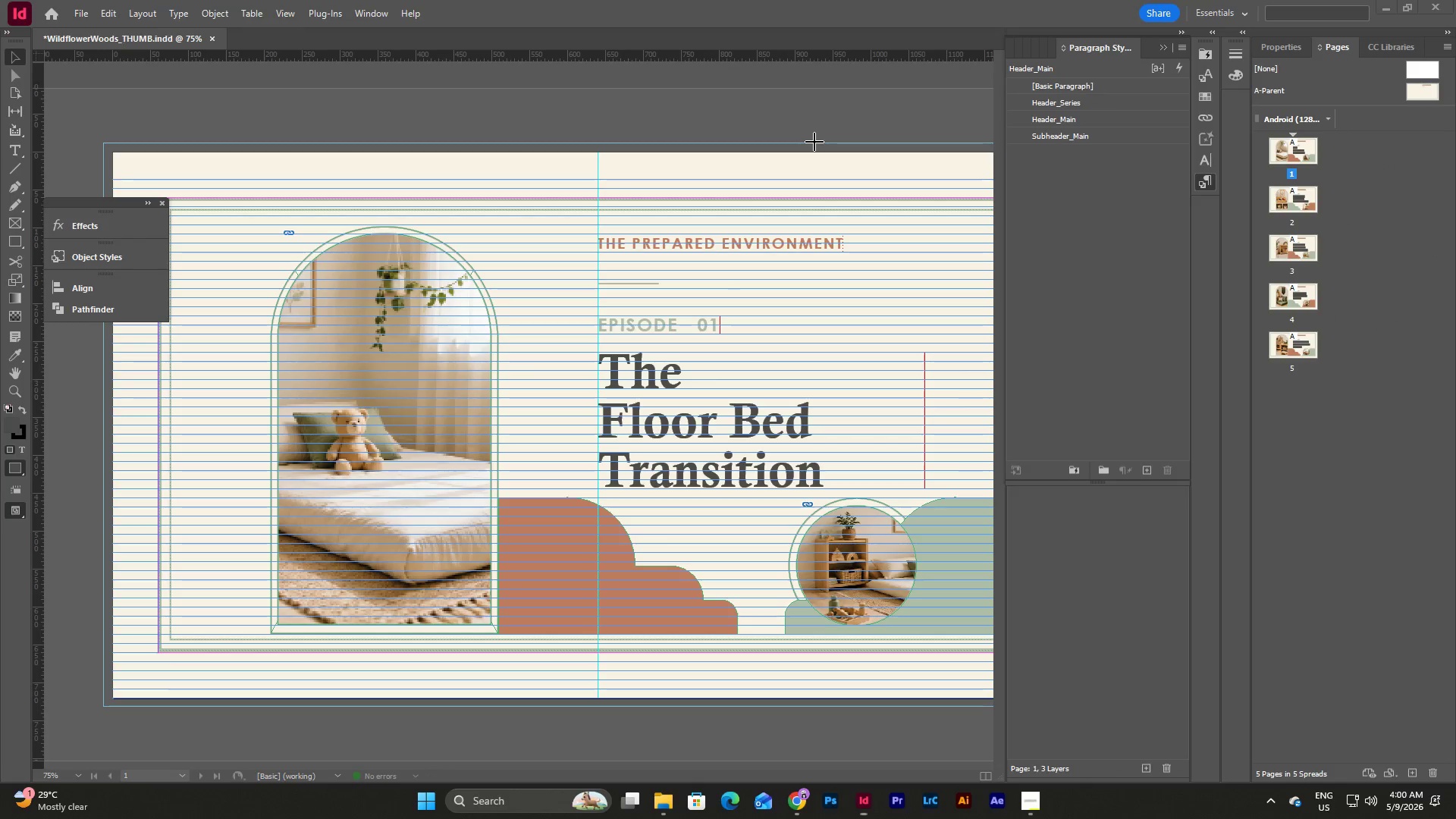 
key(Meta+Shift+S)
 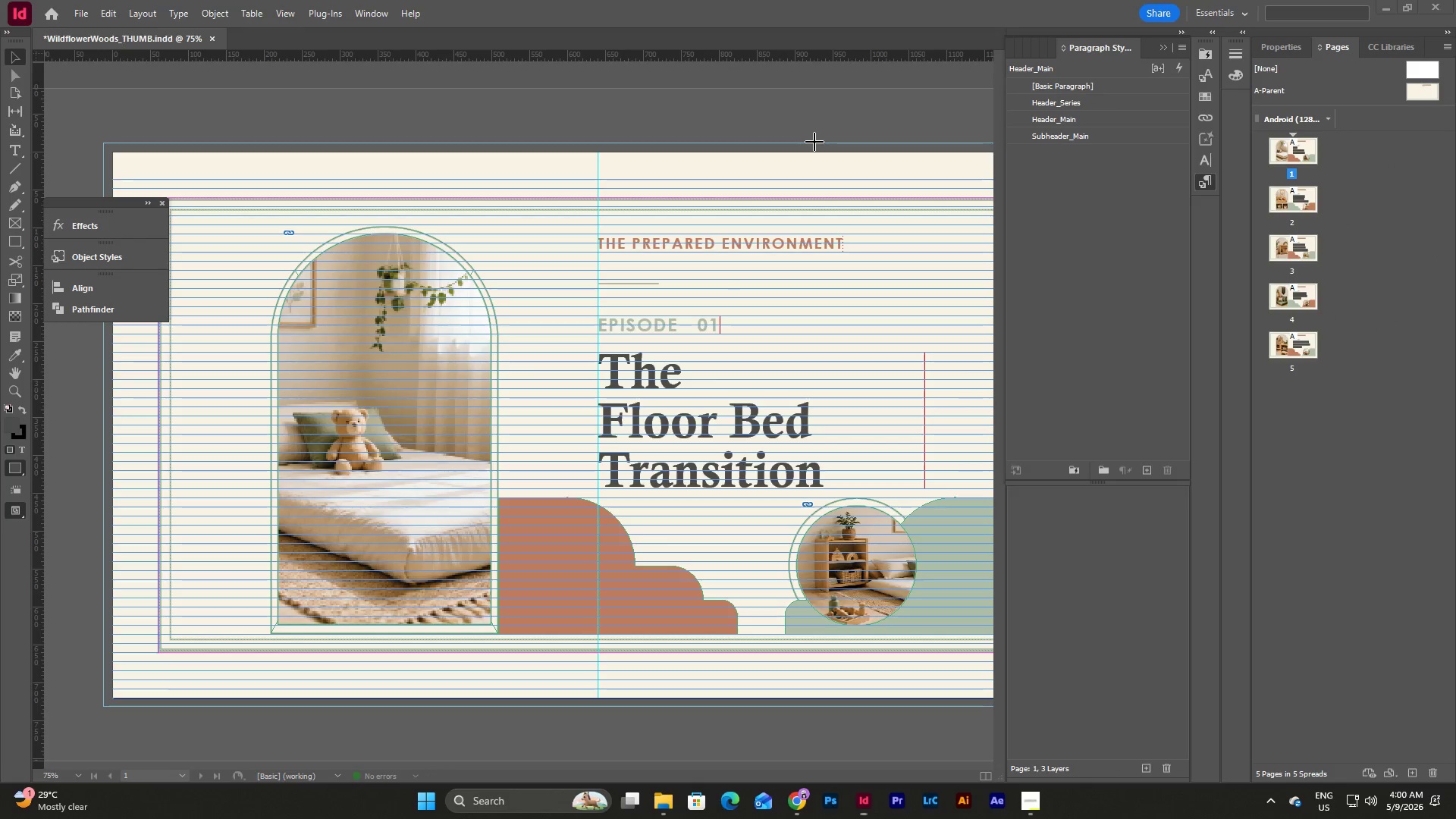 
key(Meta+Shift+MetaLeft)
 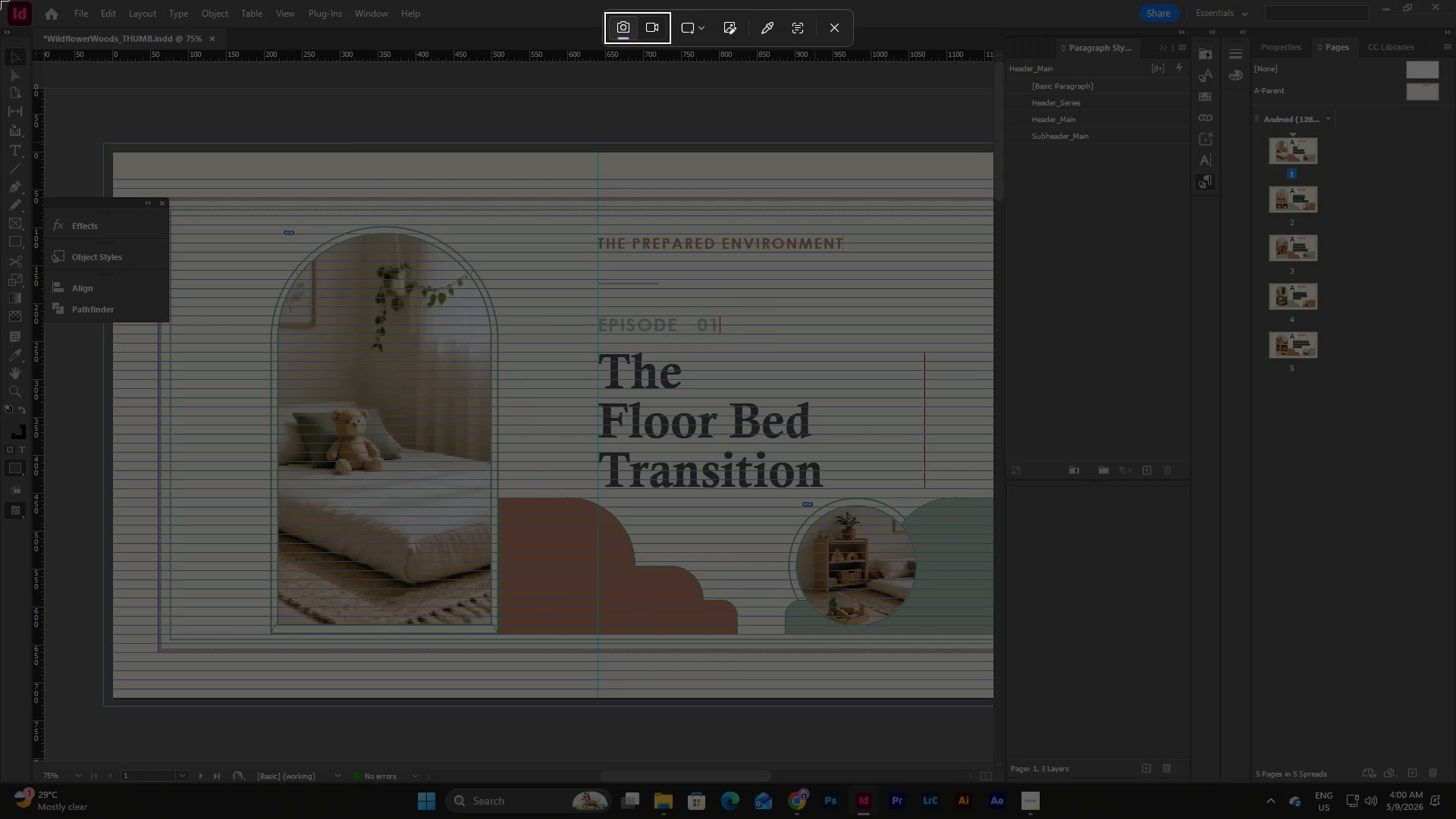 
left_click_drag(start_coordinate=[0, 0], to_coordinate=[1455, 782])
 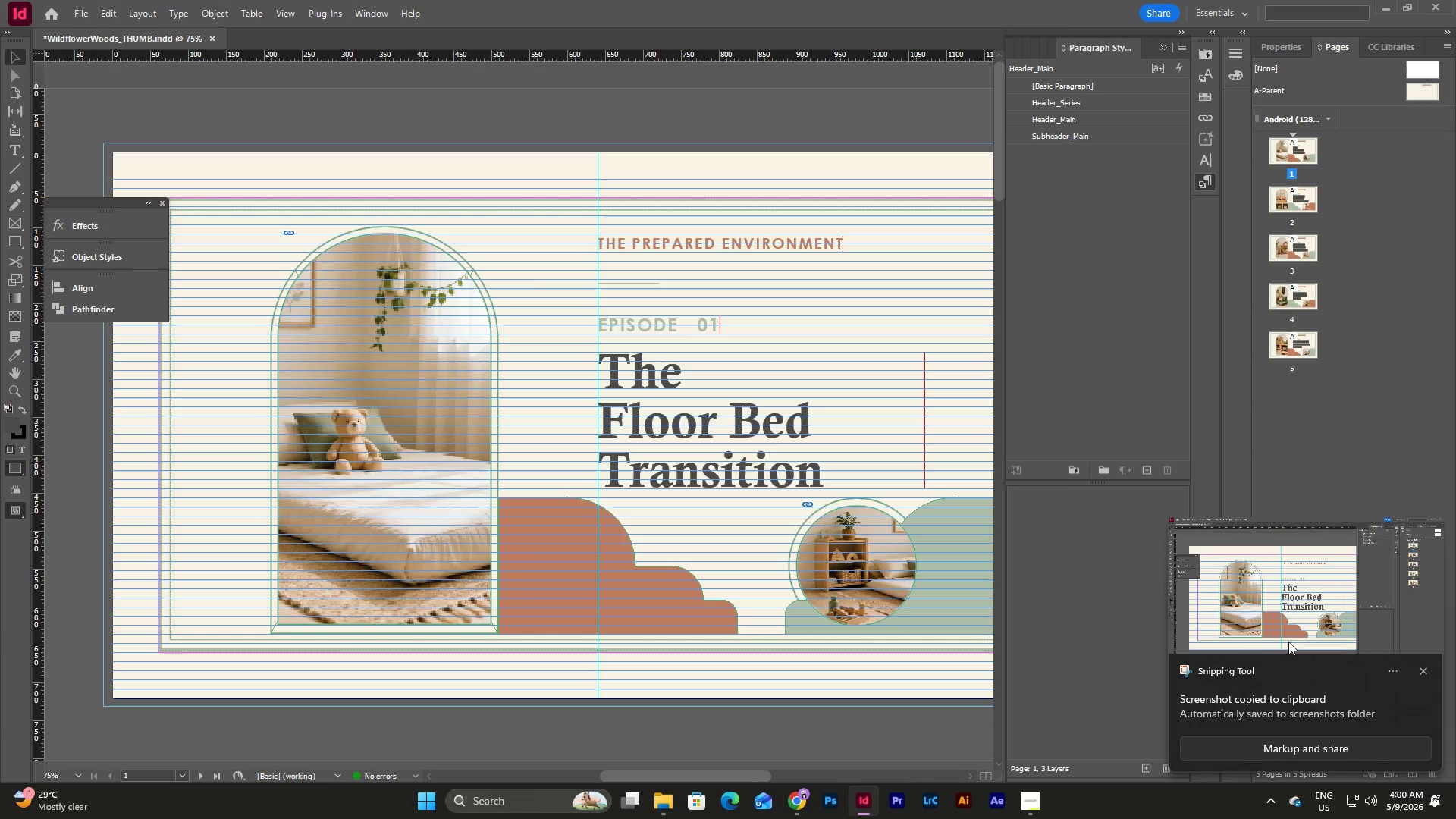 
left_click([1338, 627])
 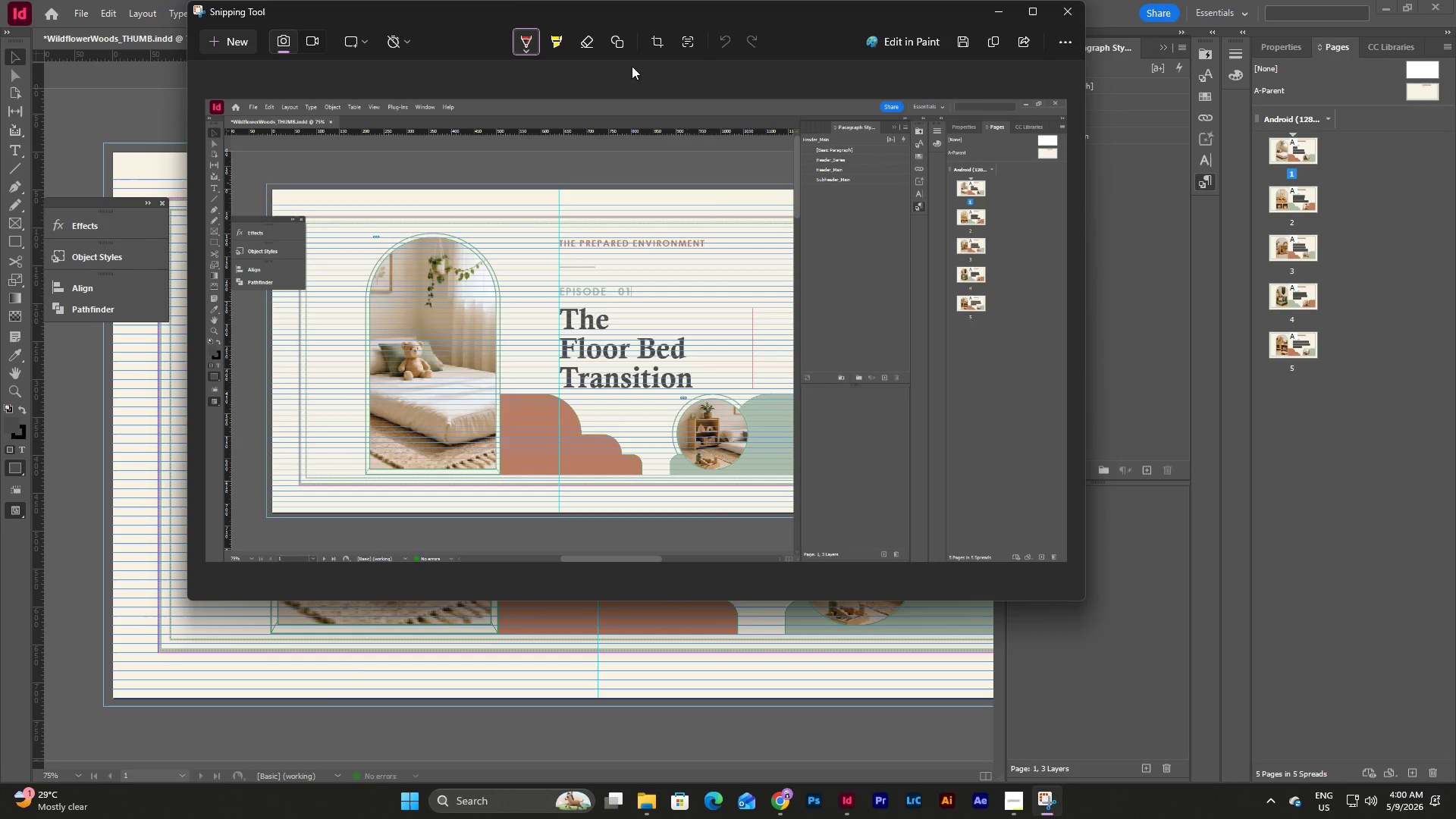 
left_click([620, 37])
 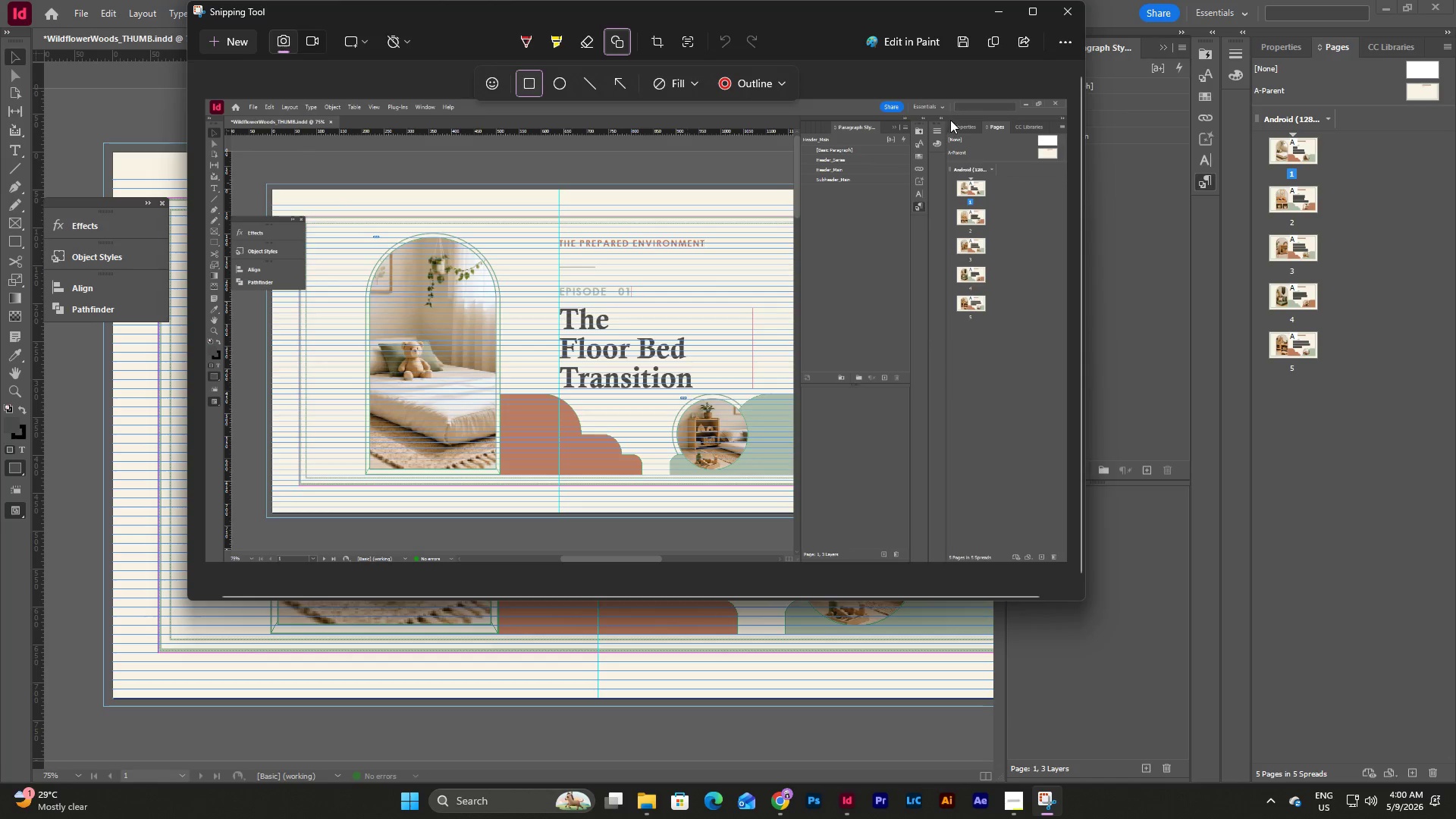 
left_click_drag(start_coordinate=[947, 118], to_coordinate=[1068, 339])
 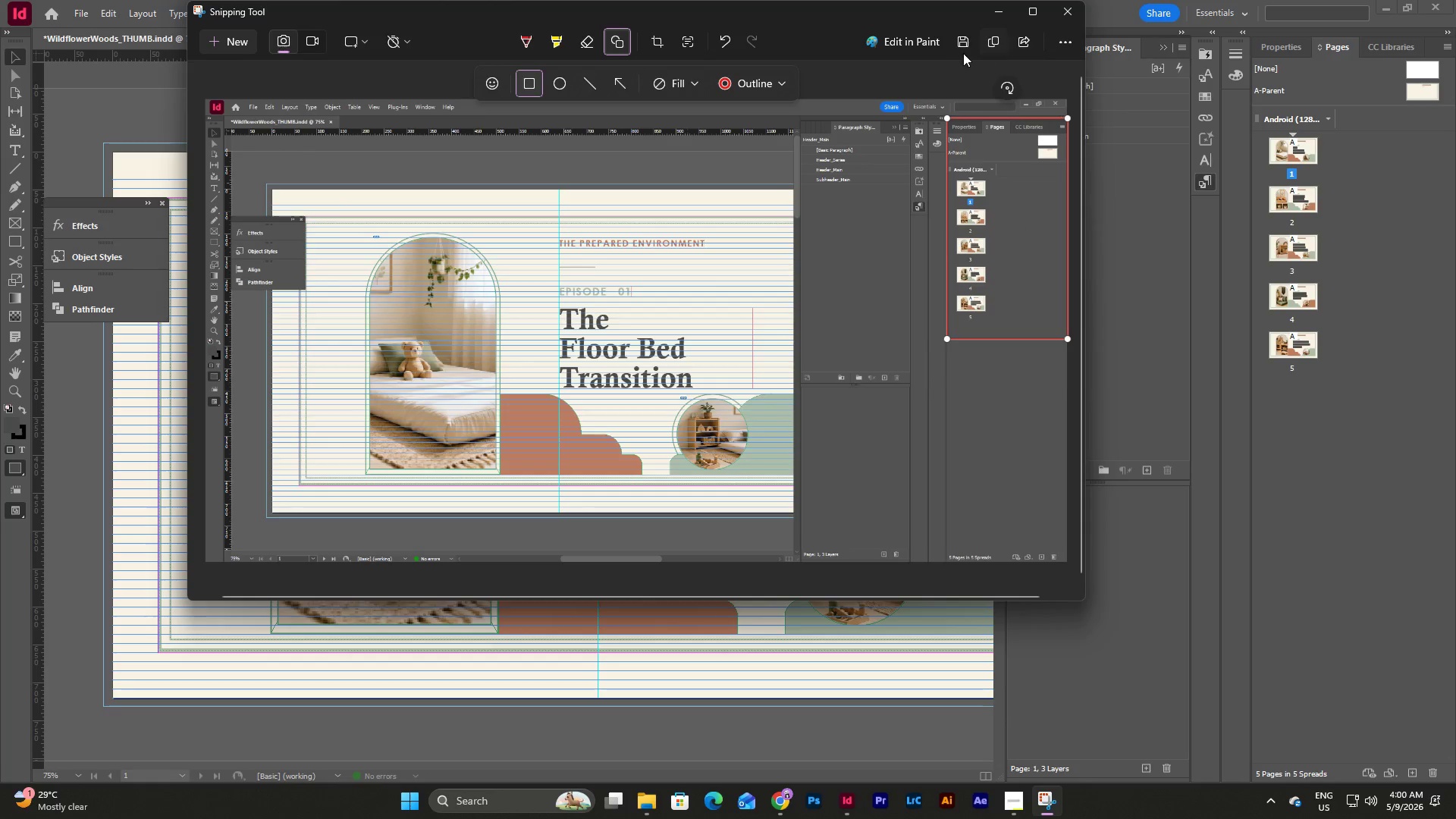 
left_click([958, 34])
 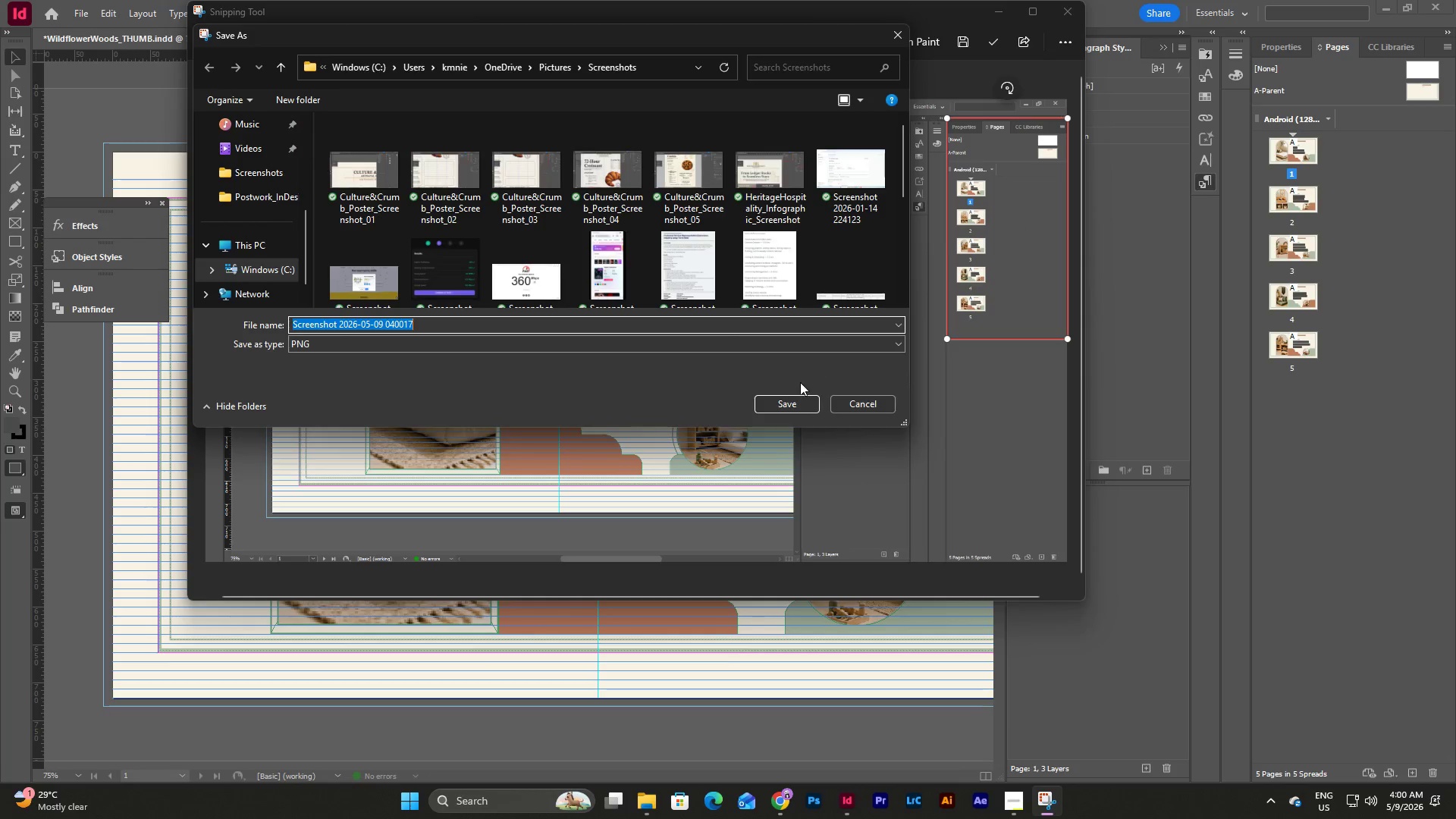 
left_click([786, 401])
 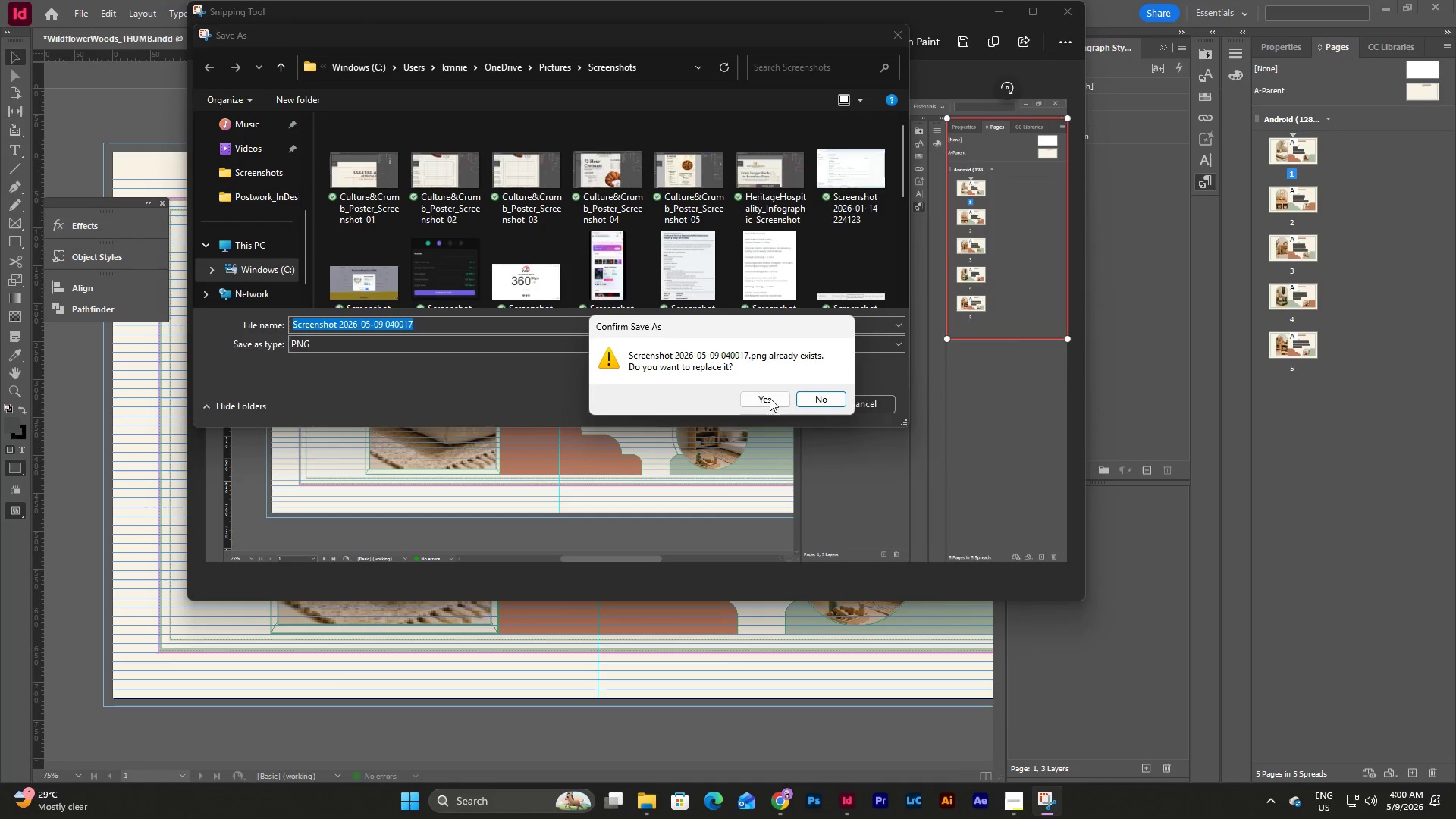 
left_click([770, 398])
 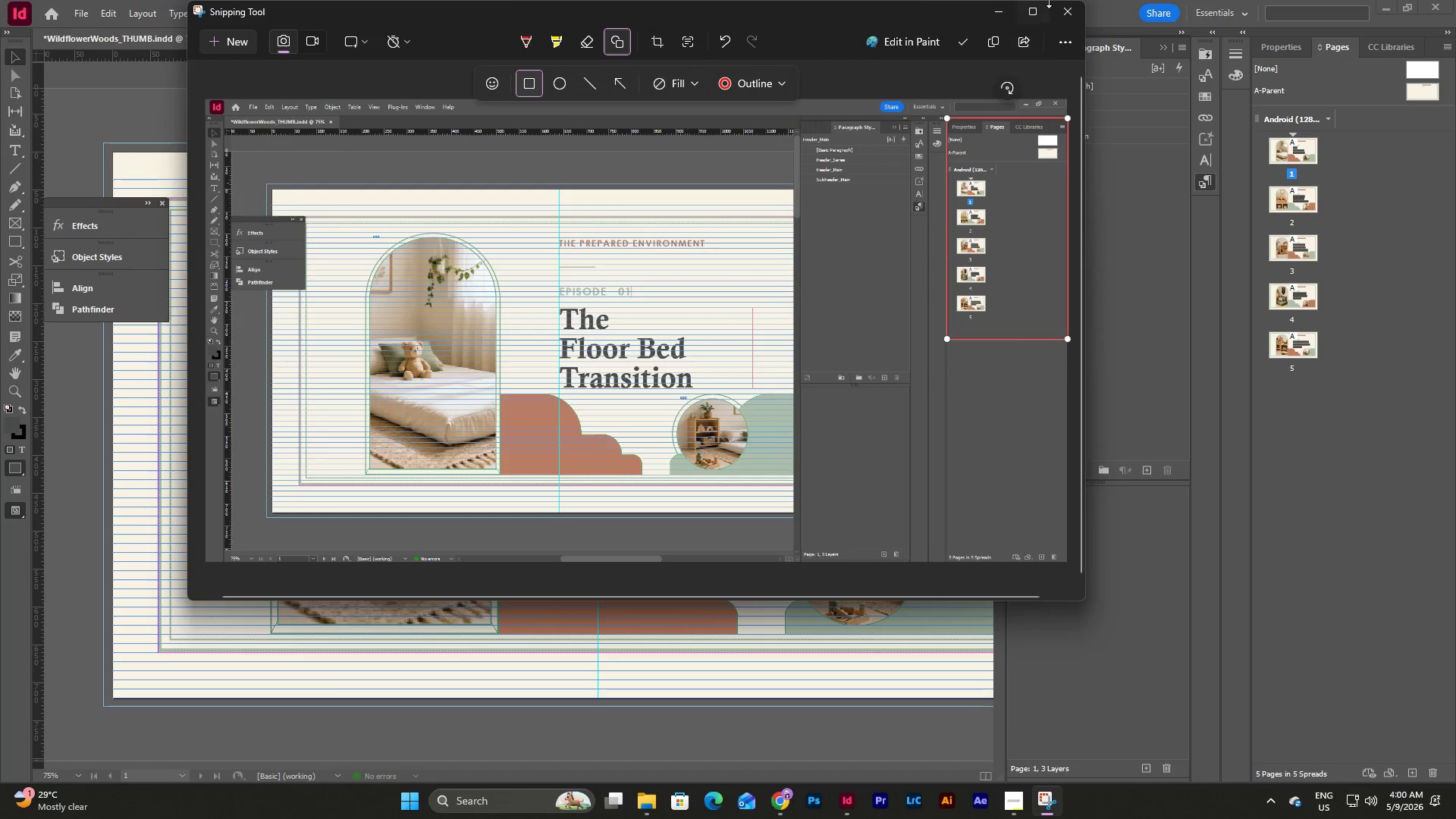 
left_click([1068, 15])
 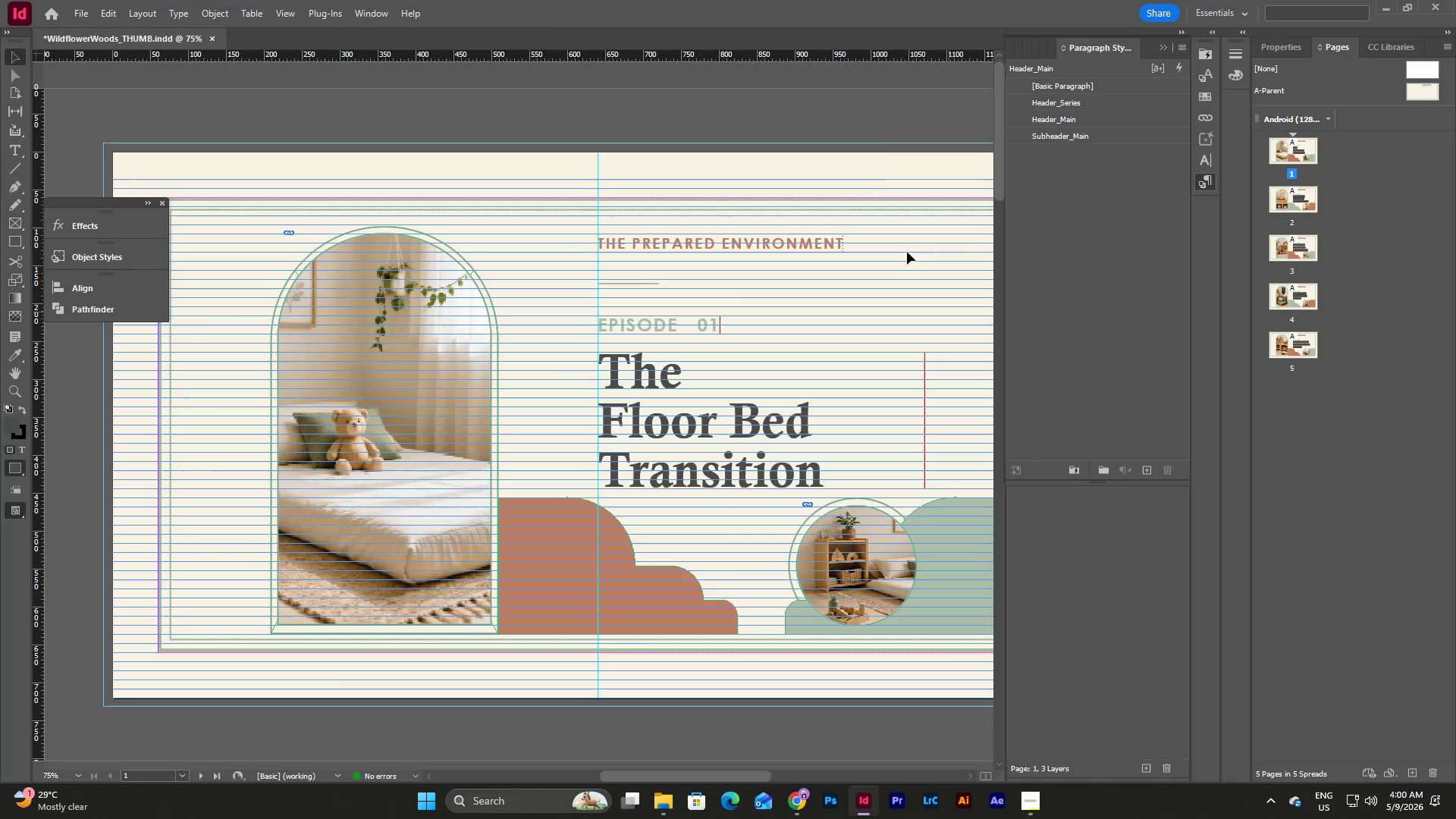 
left_click([882, 134])
 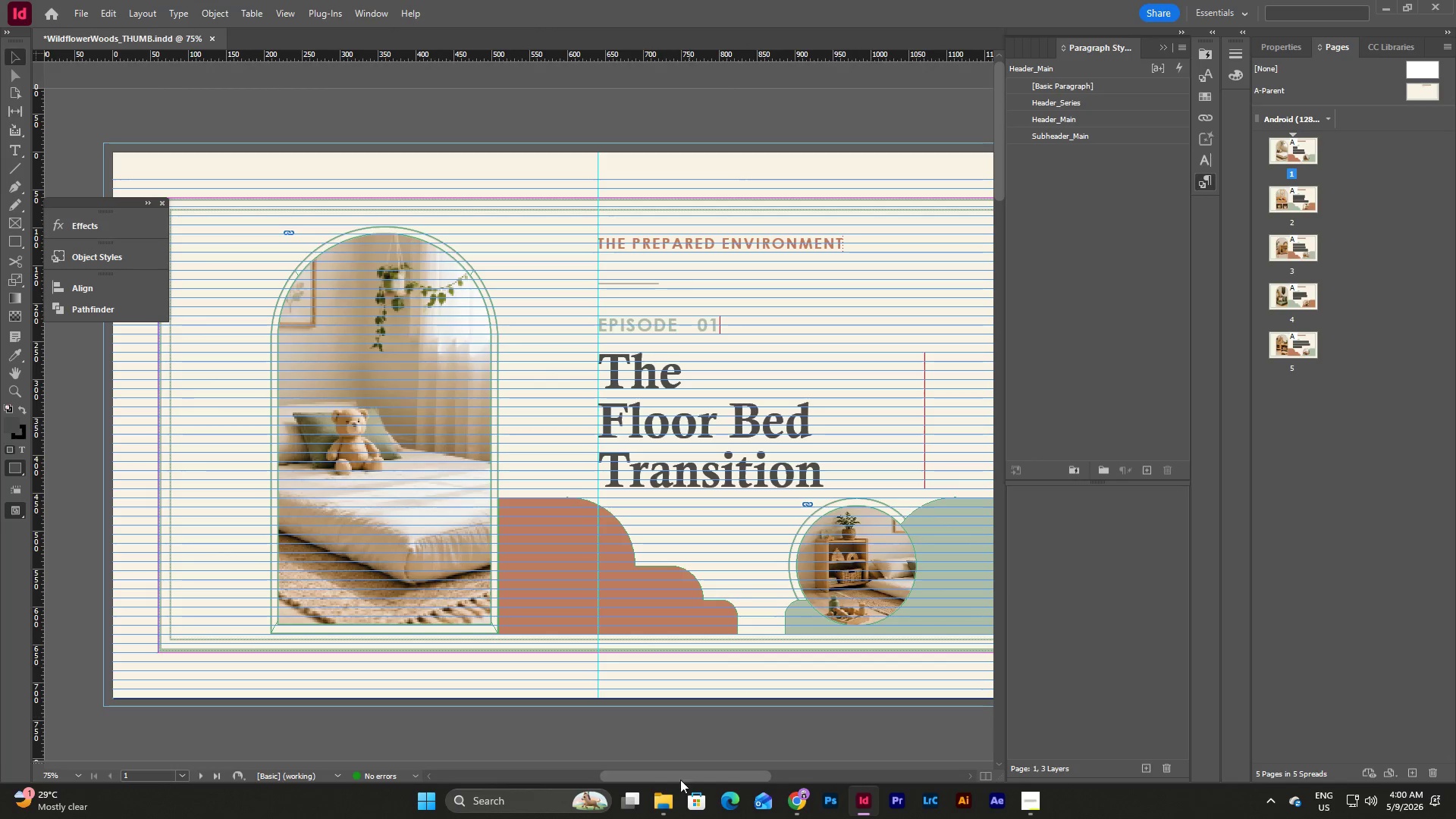 
left_click([661, 818])
 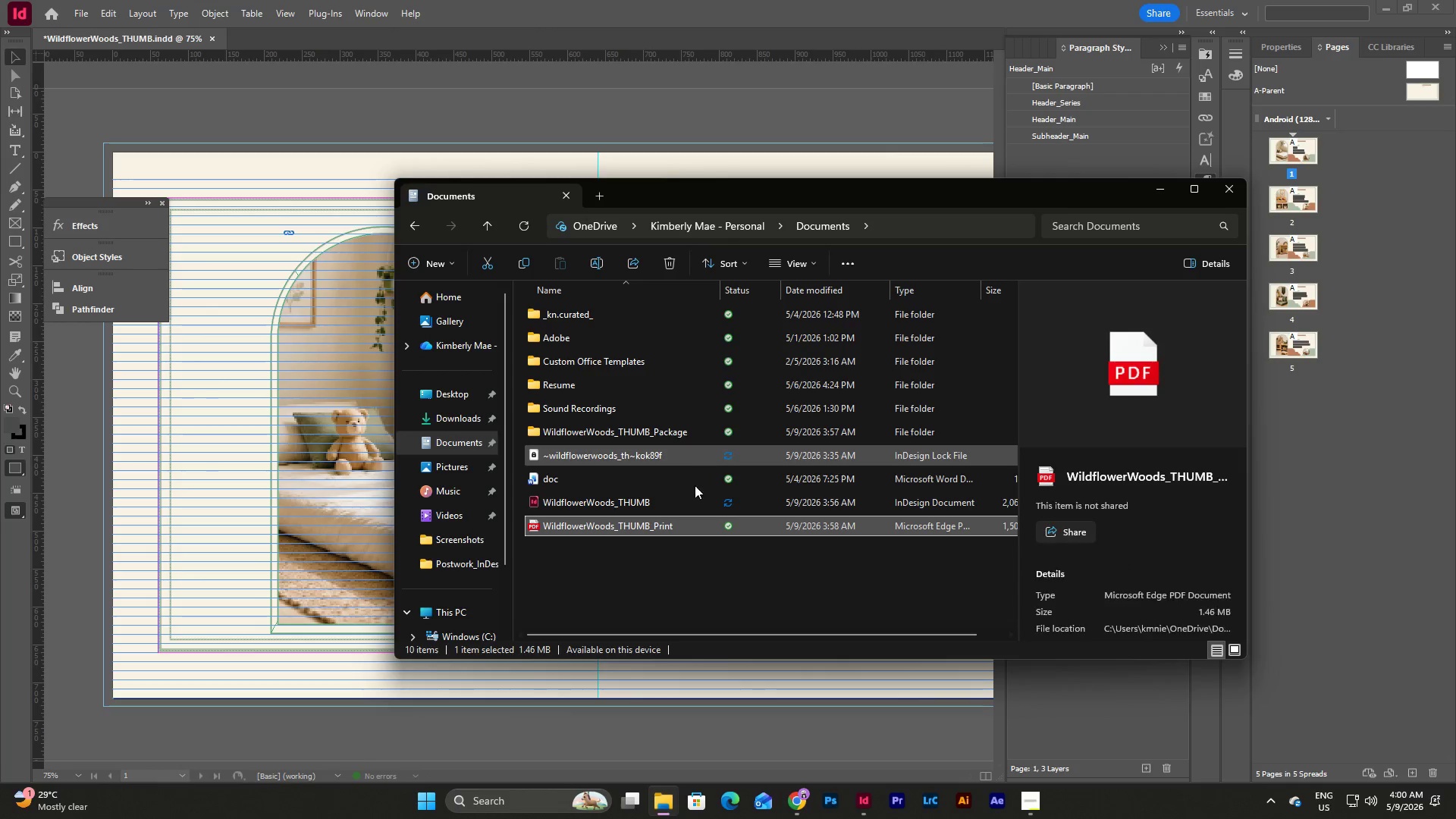 
left_click([692, 587])
 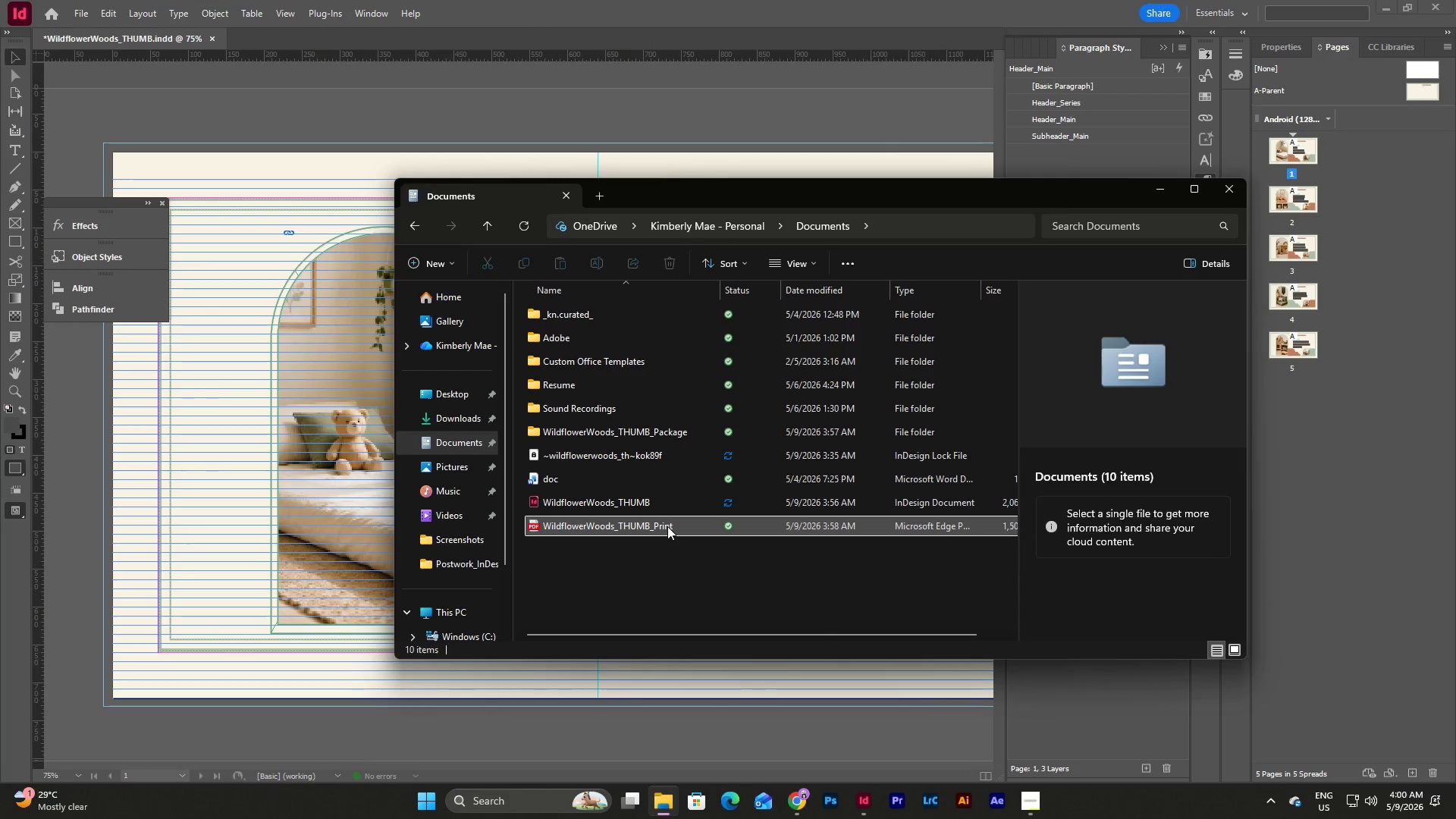 
left_click([667, 526])
 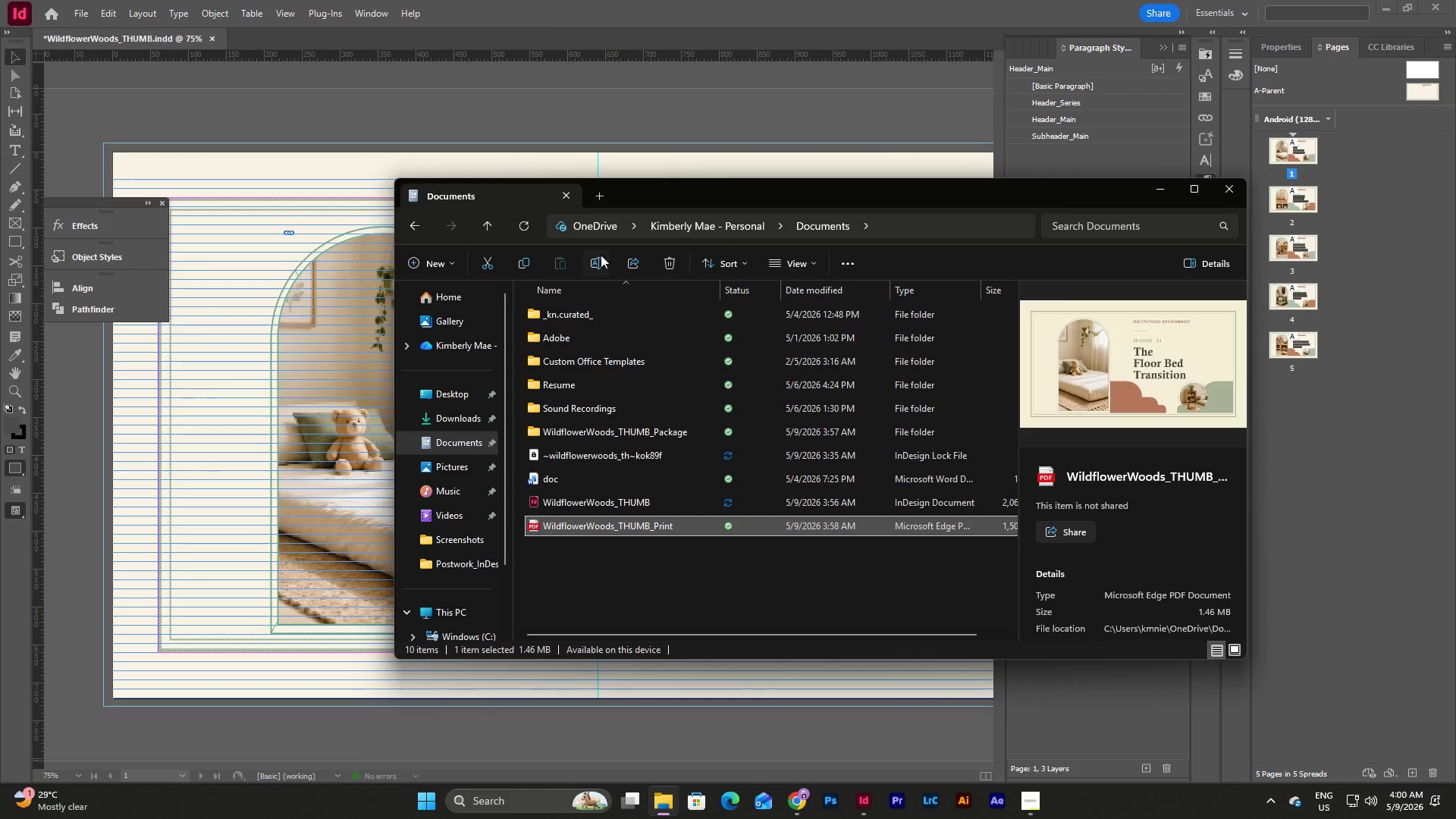 
left_click([600, 255])
 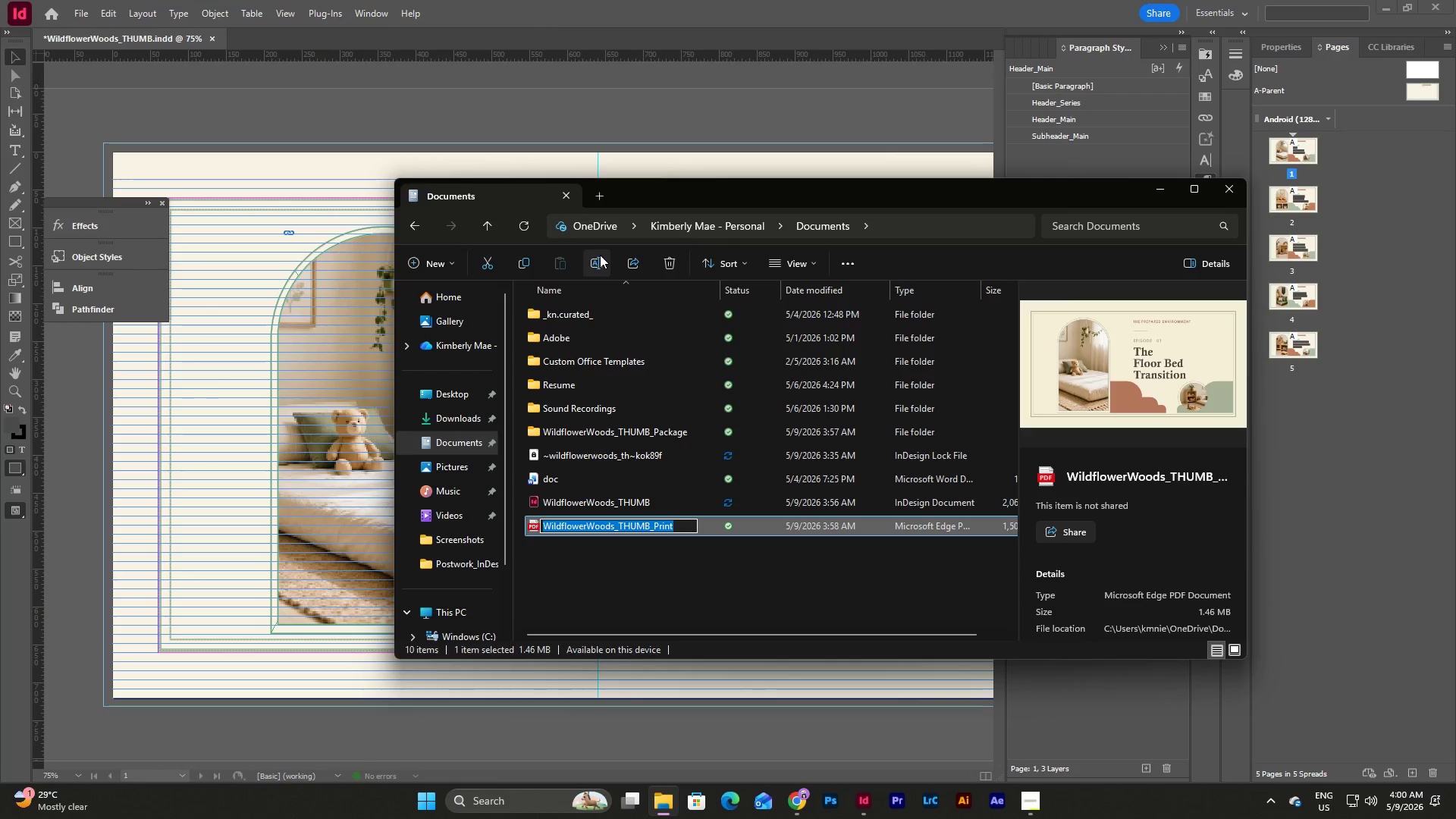 
key(Control+C)
 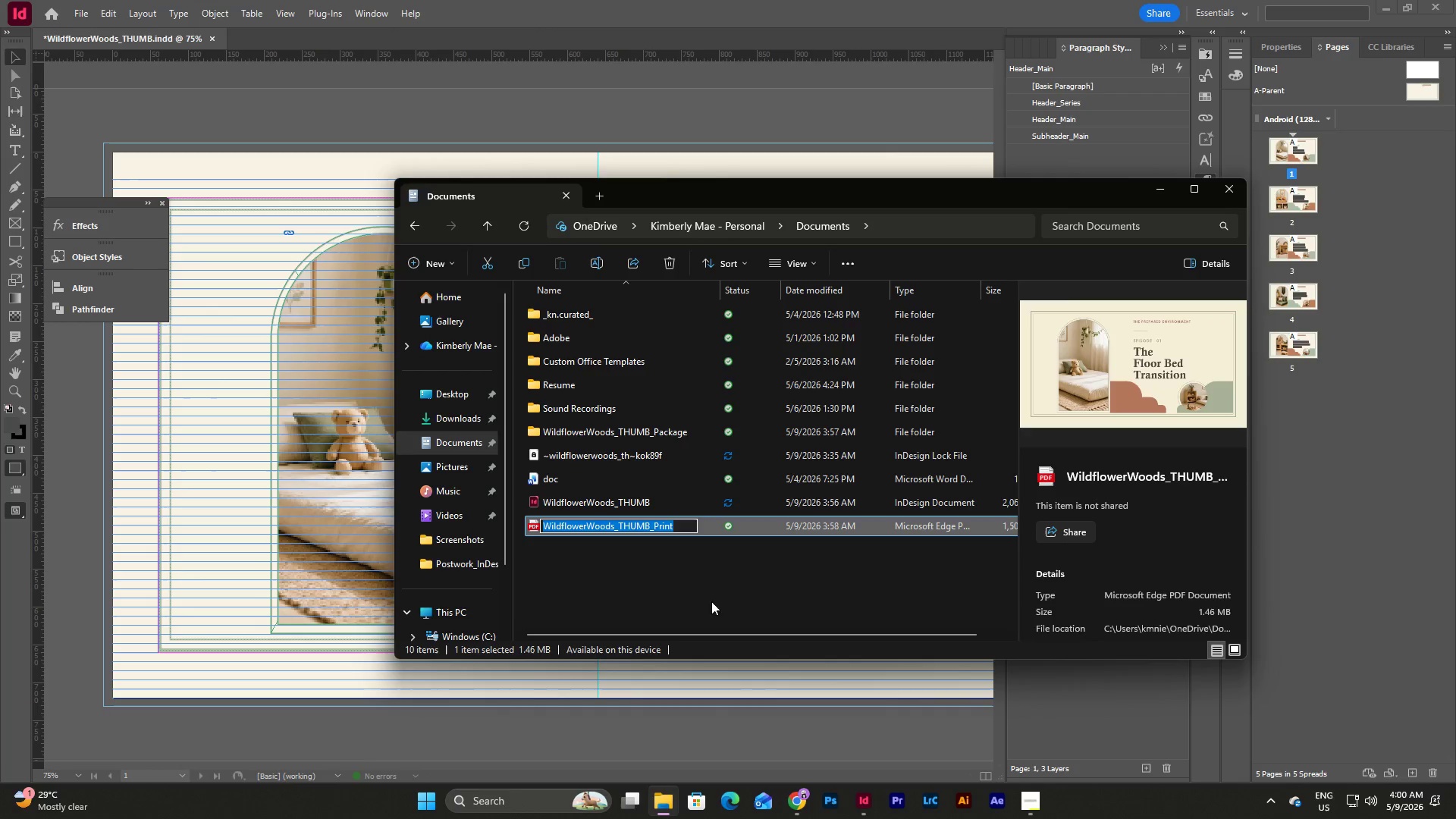 
left_click([703, 582])
 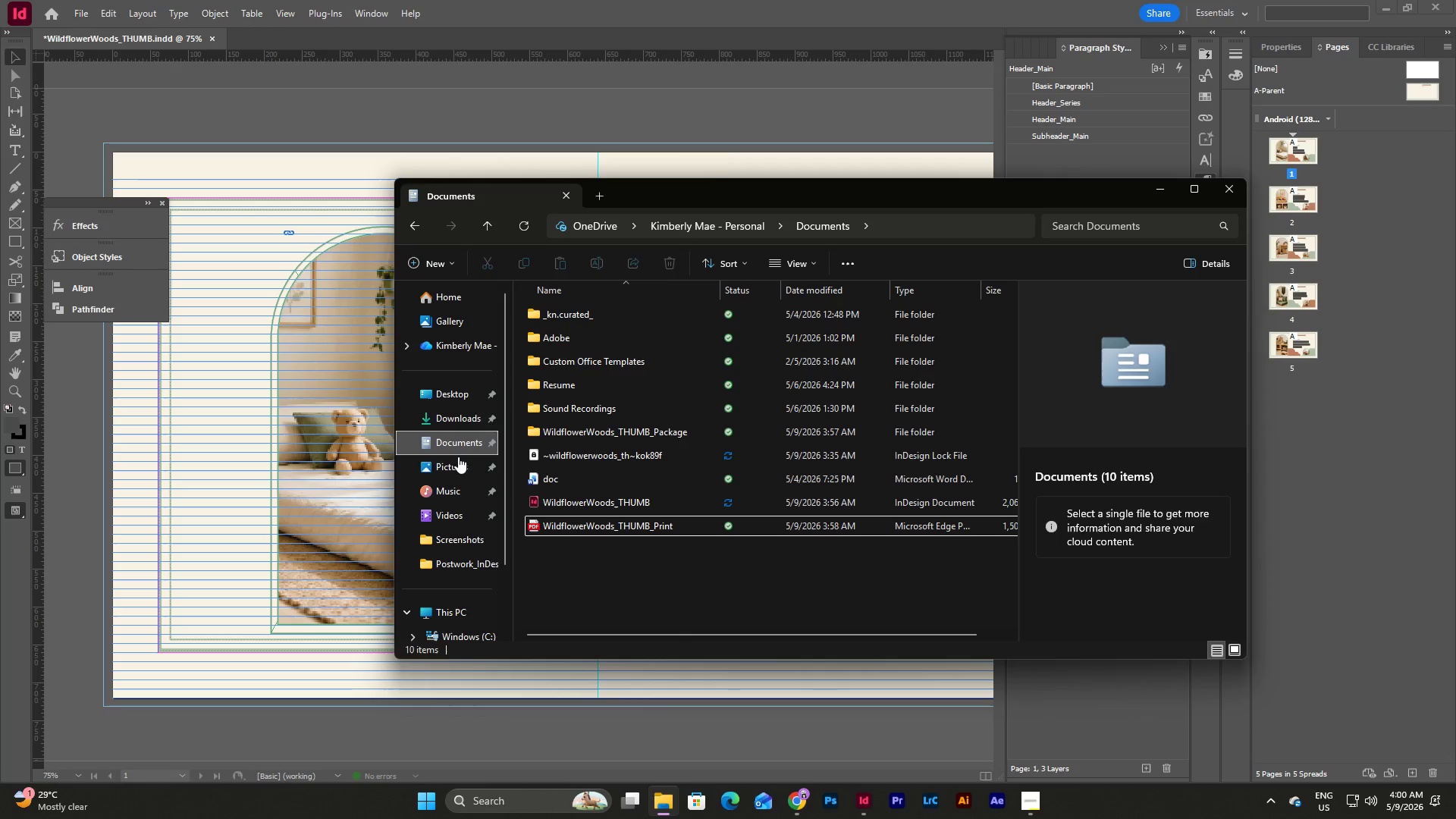 
left_click([457, 462])
 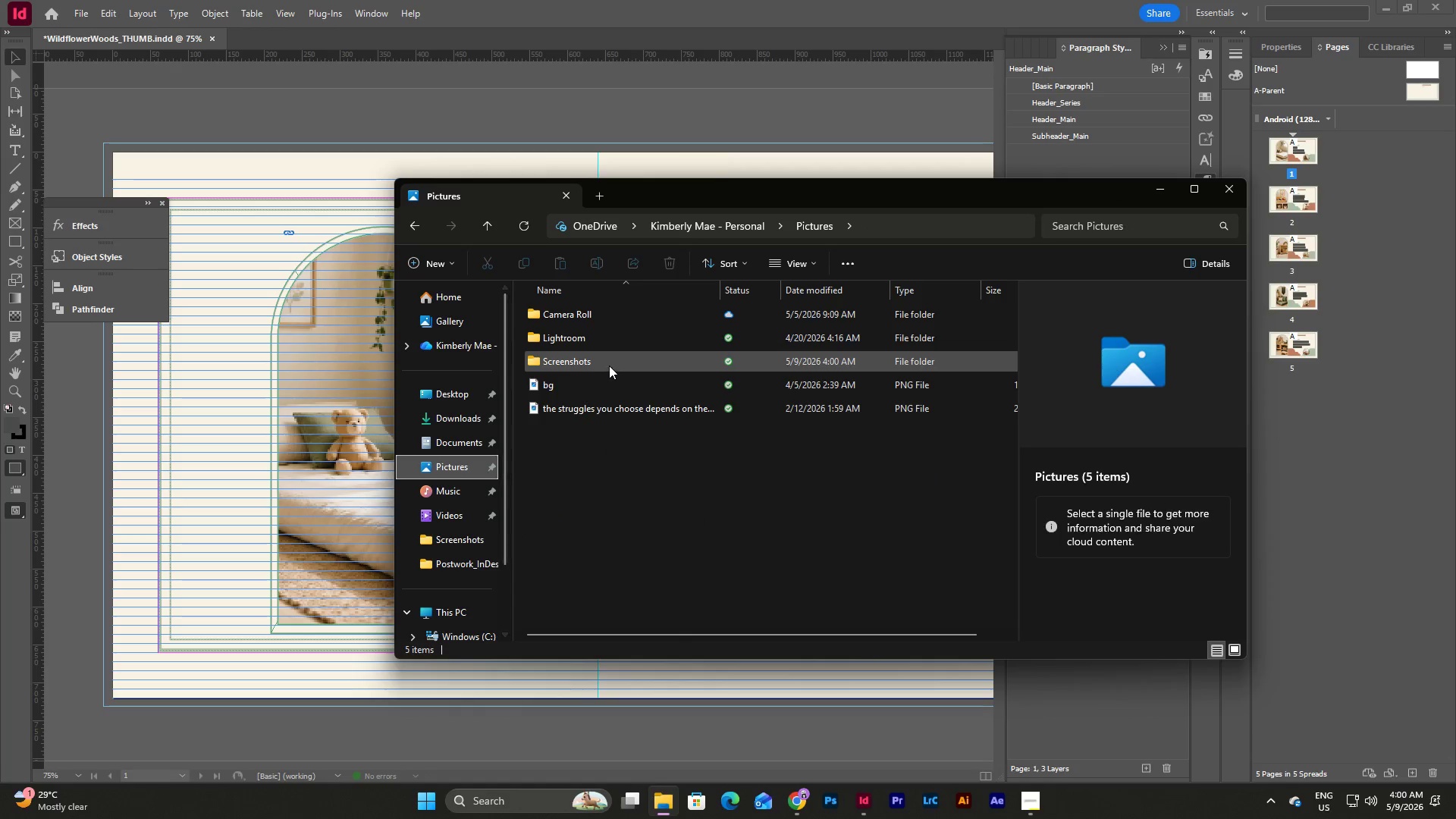 
double_click([609, 366])
 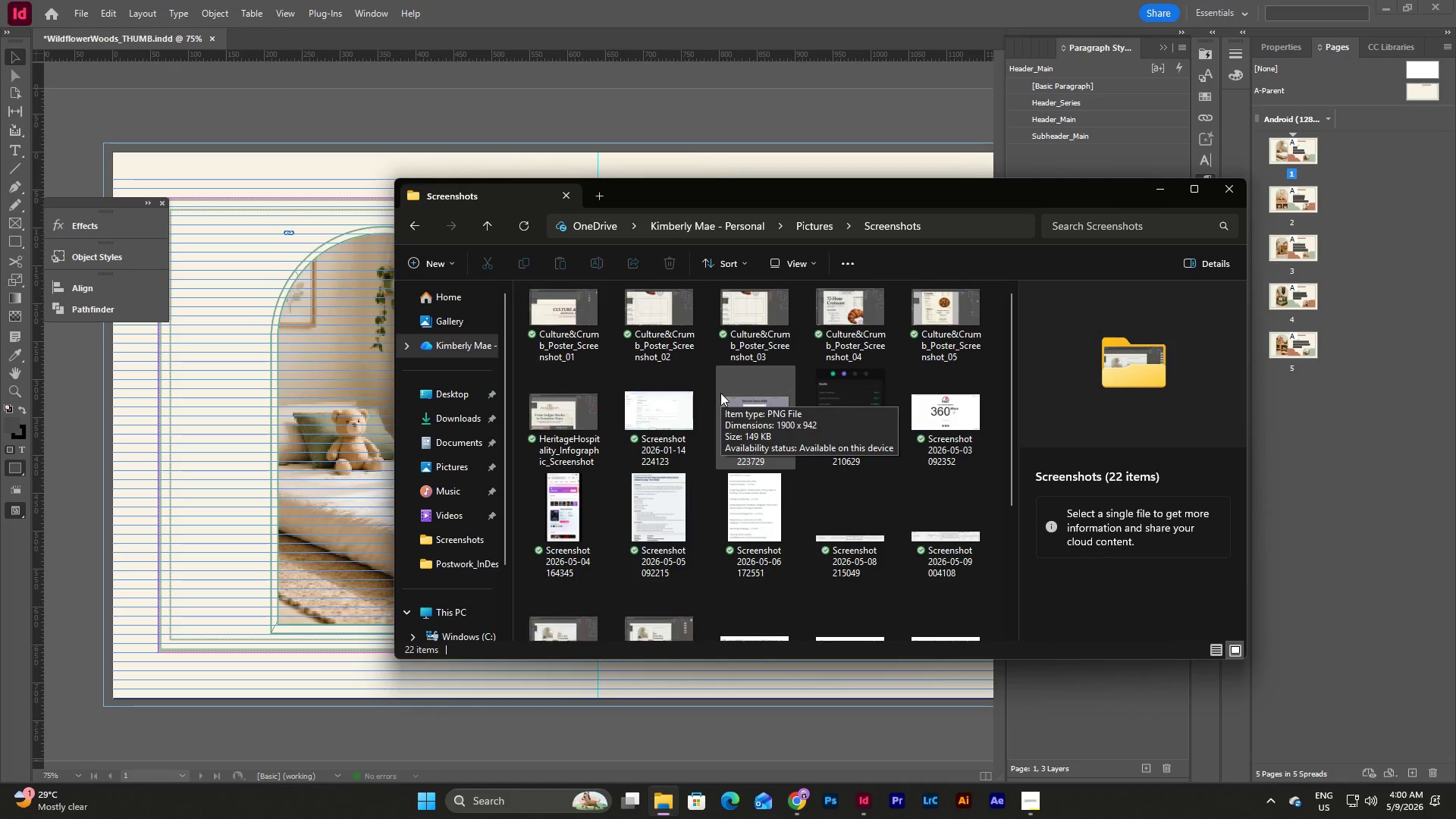 
scroll: coordinate [720, 393], scroll_direction: down, amount: 5.0
 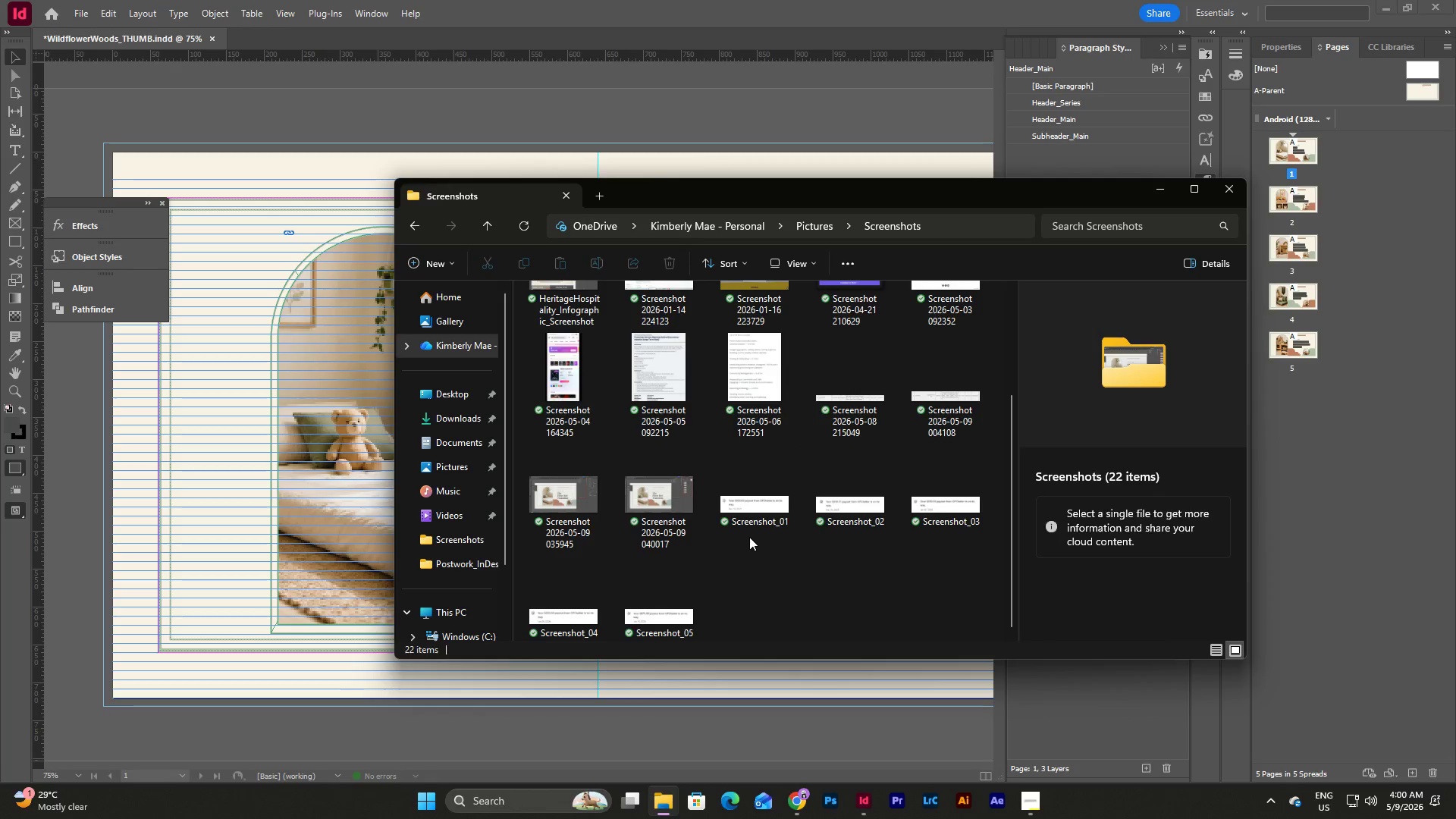 
left_click([568, 494])
 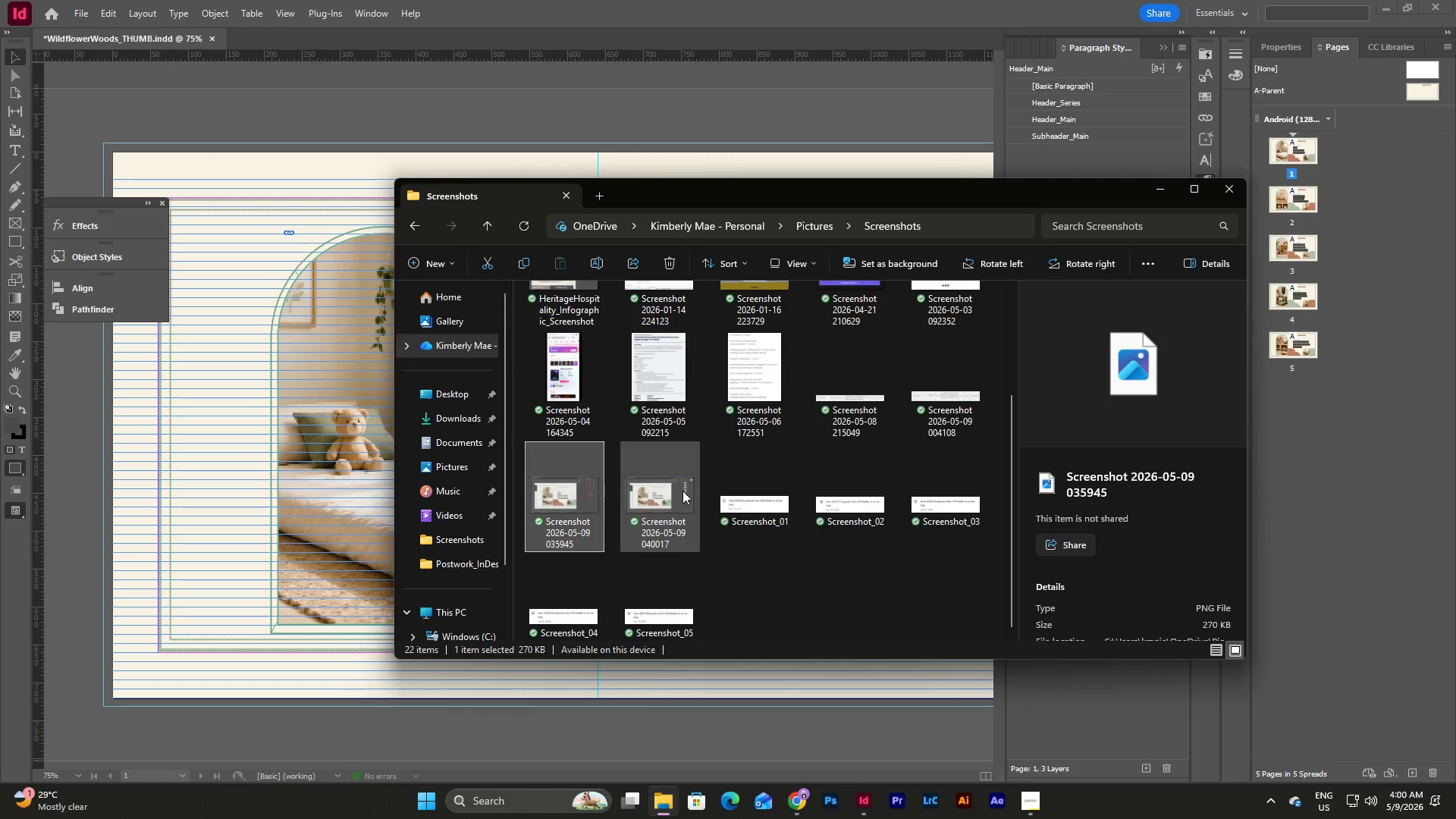 
double_click([564, 500])
 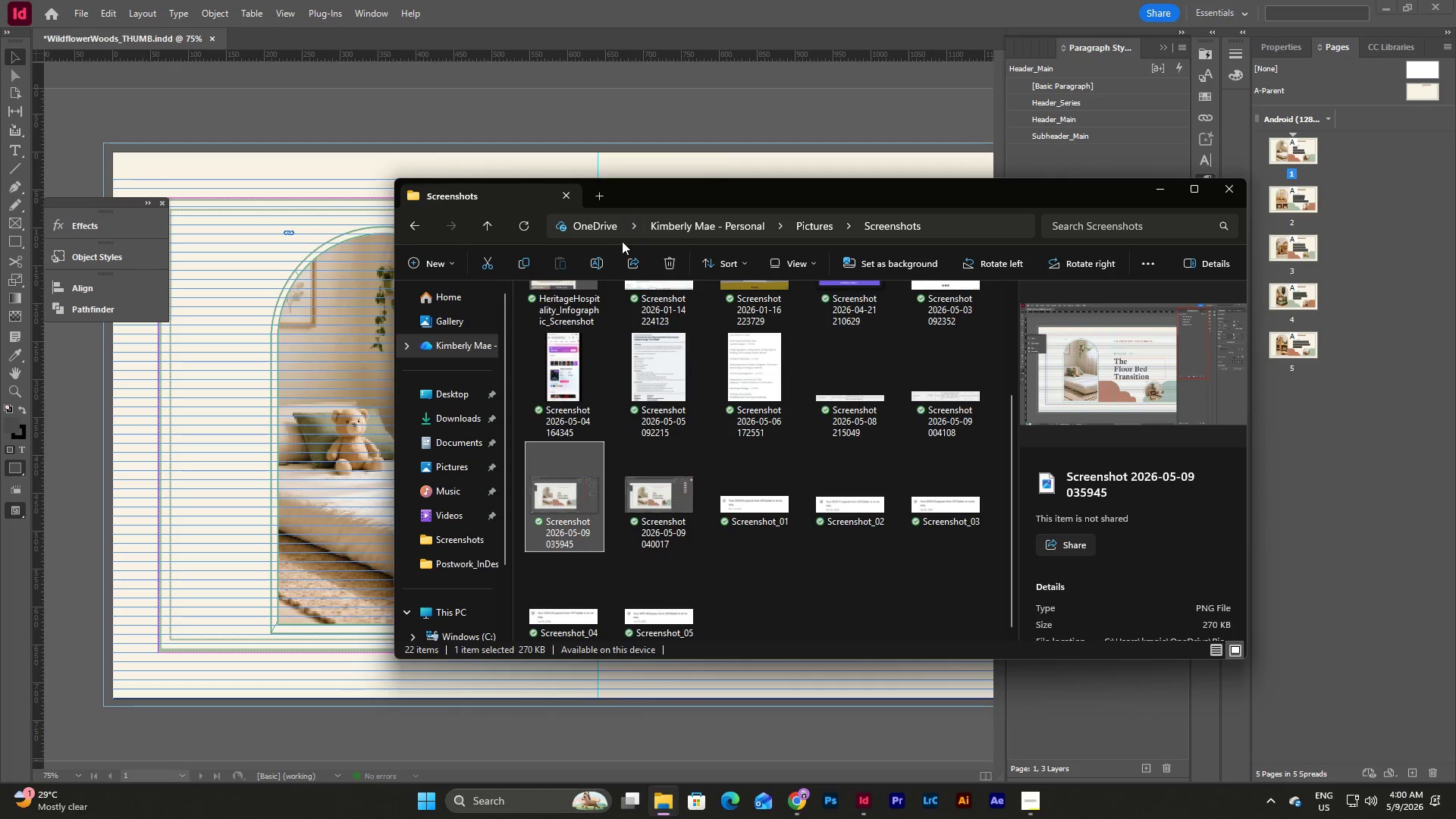 
left_click([604, 260])
 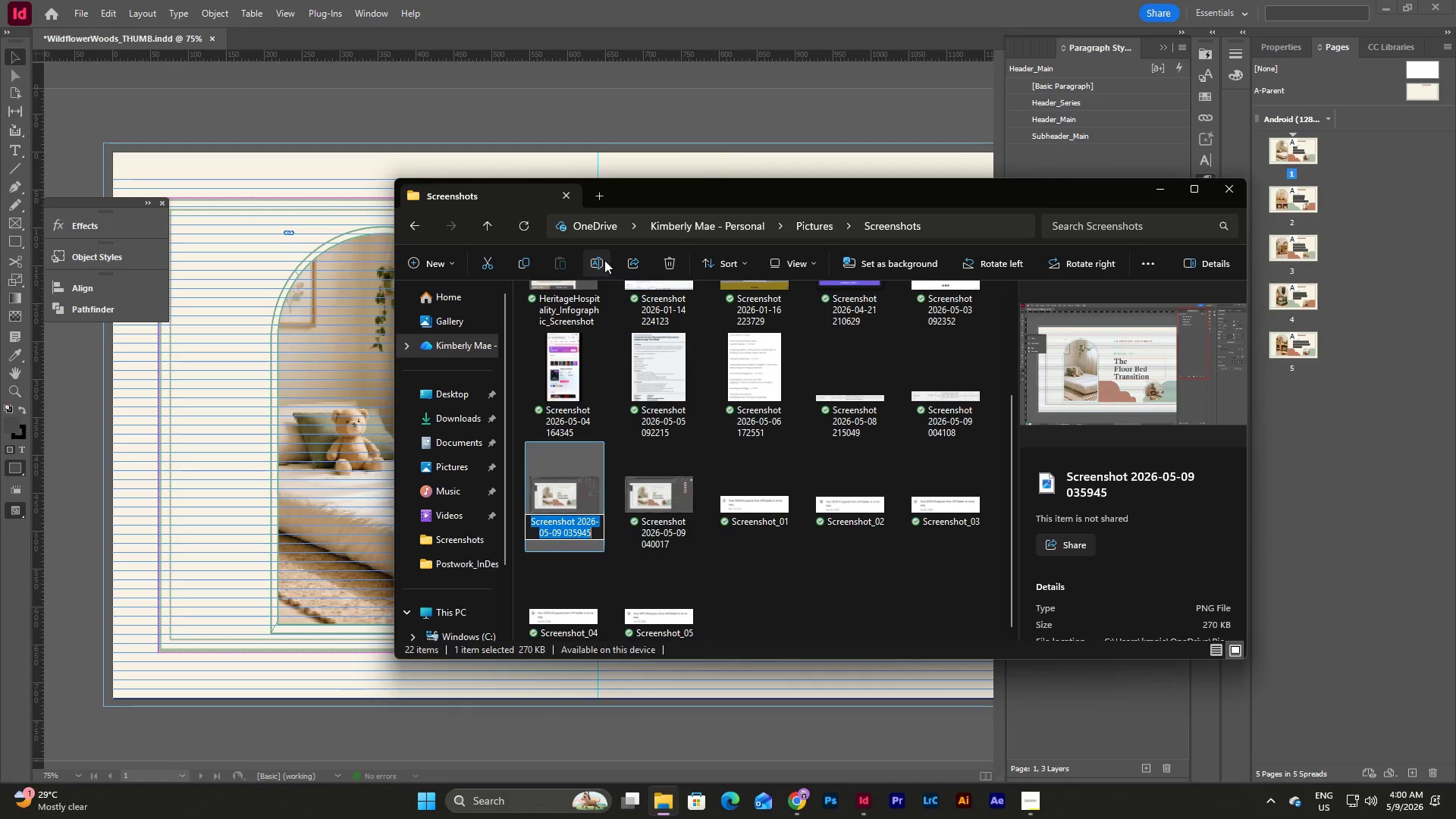 
key(Control+V)
 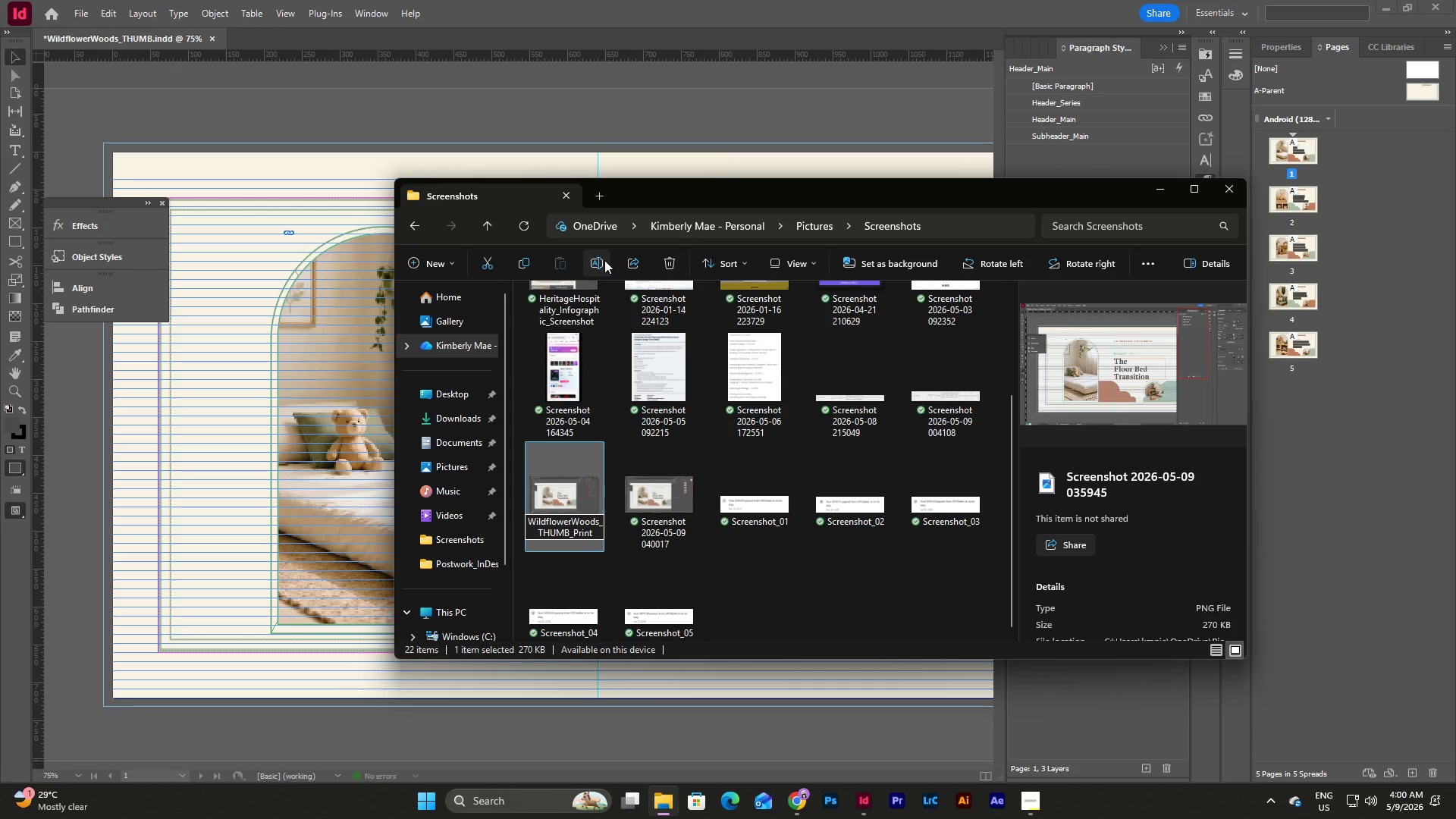 
key(Backspace)
key(Backspace)
key(Backspace)
key(Backspace)
key(Backspace)
type(Screenshot_Parah)
key(Backspace)
type(gr)
key(Backspace)
type(raphStyles)
 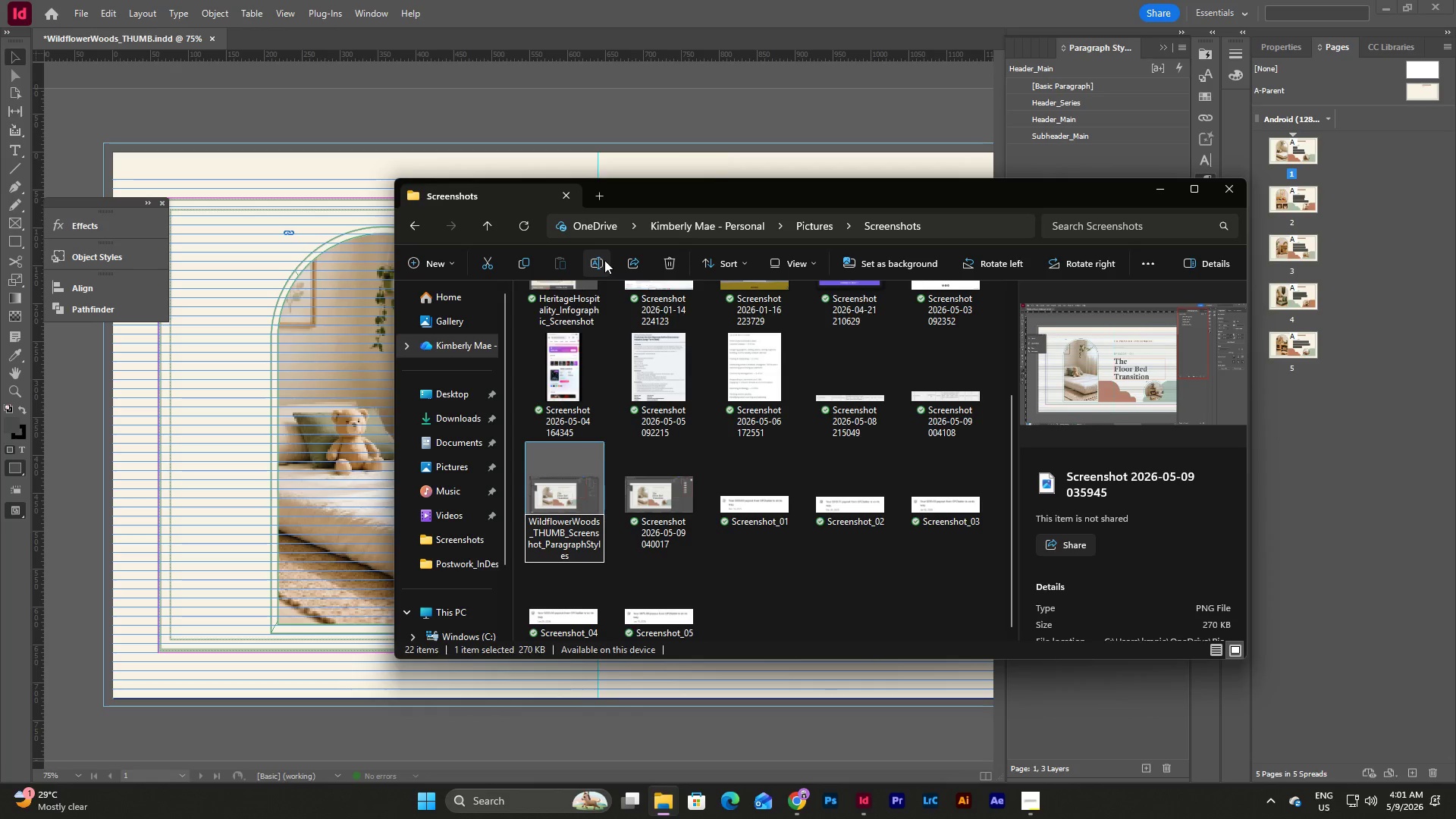 
key(Control+A)
 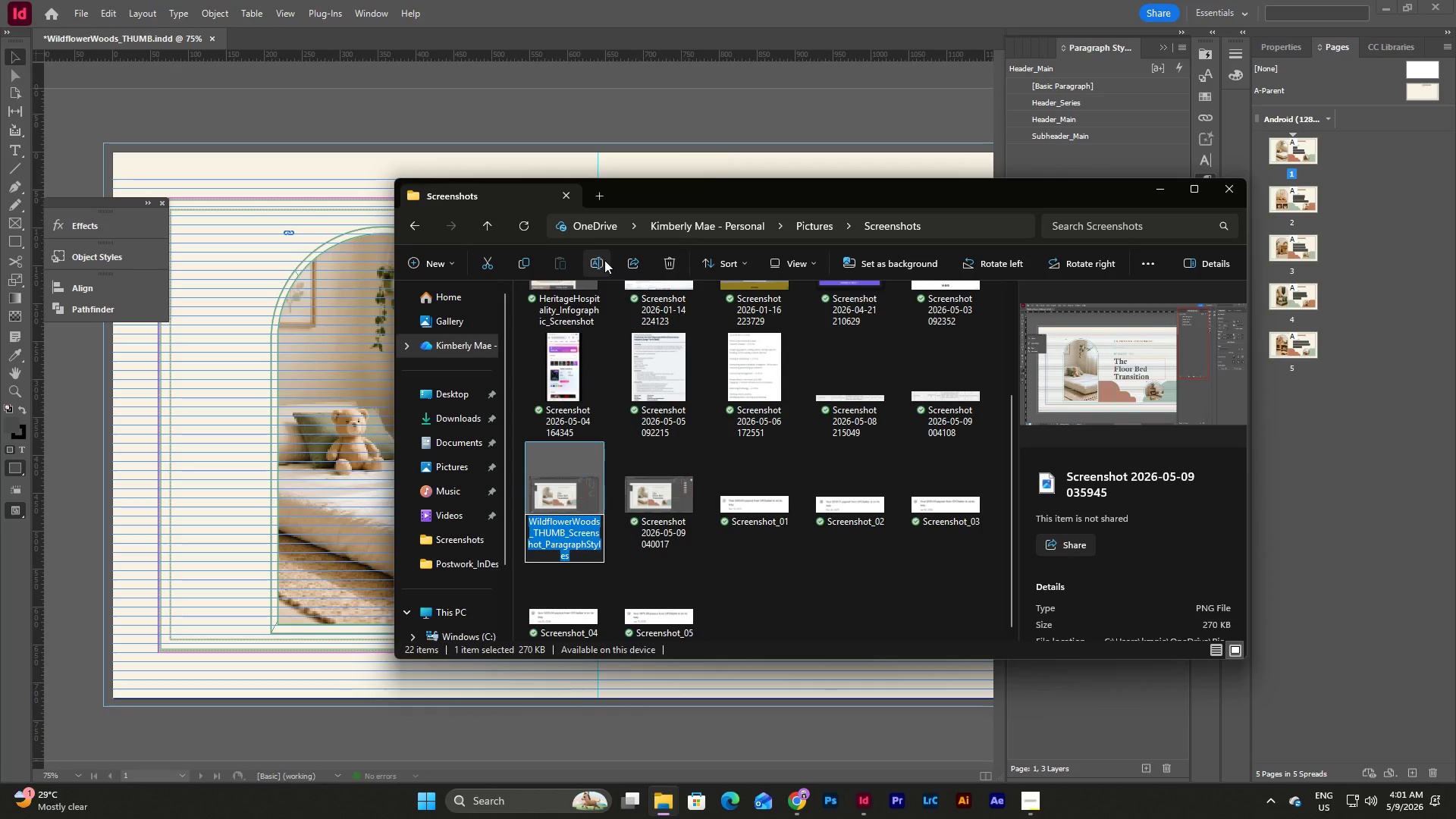 
key(Control+C)
 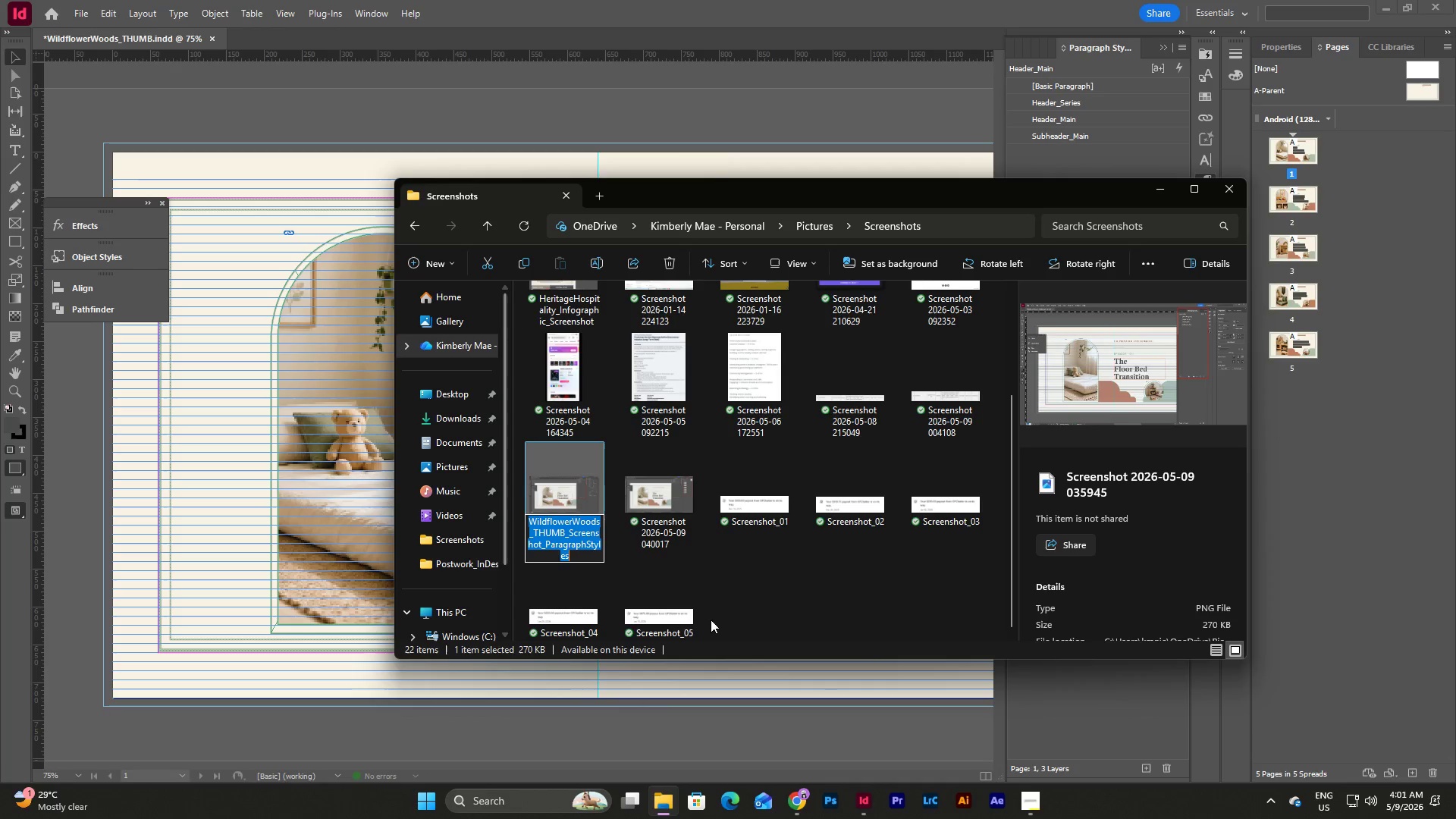 
left_click([711, 588])
 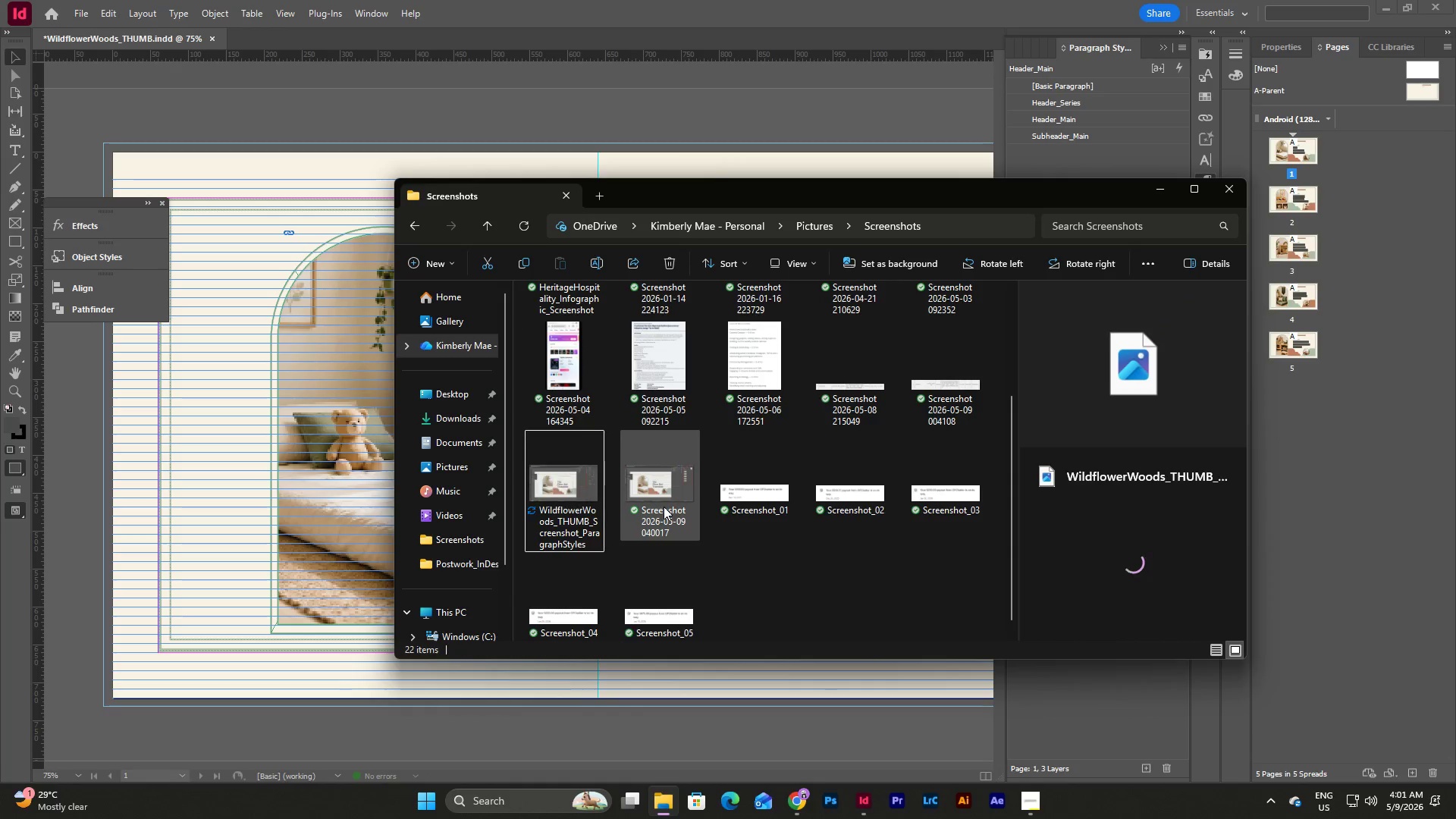 
left_click([664, 507])
 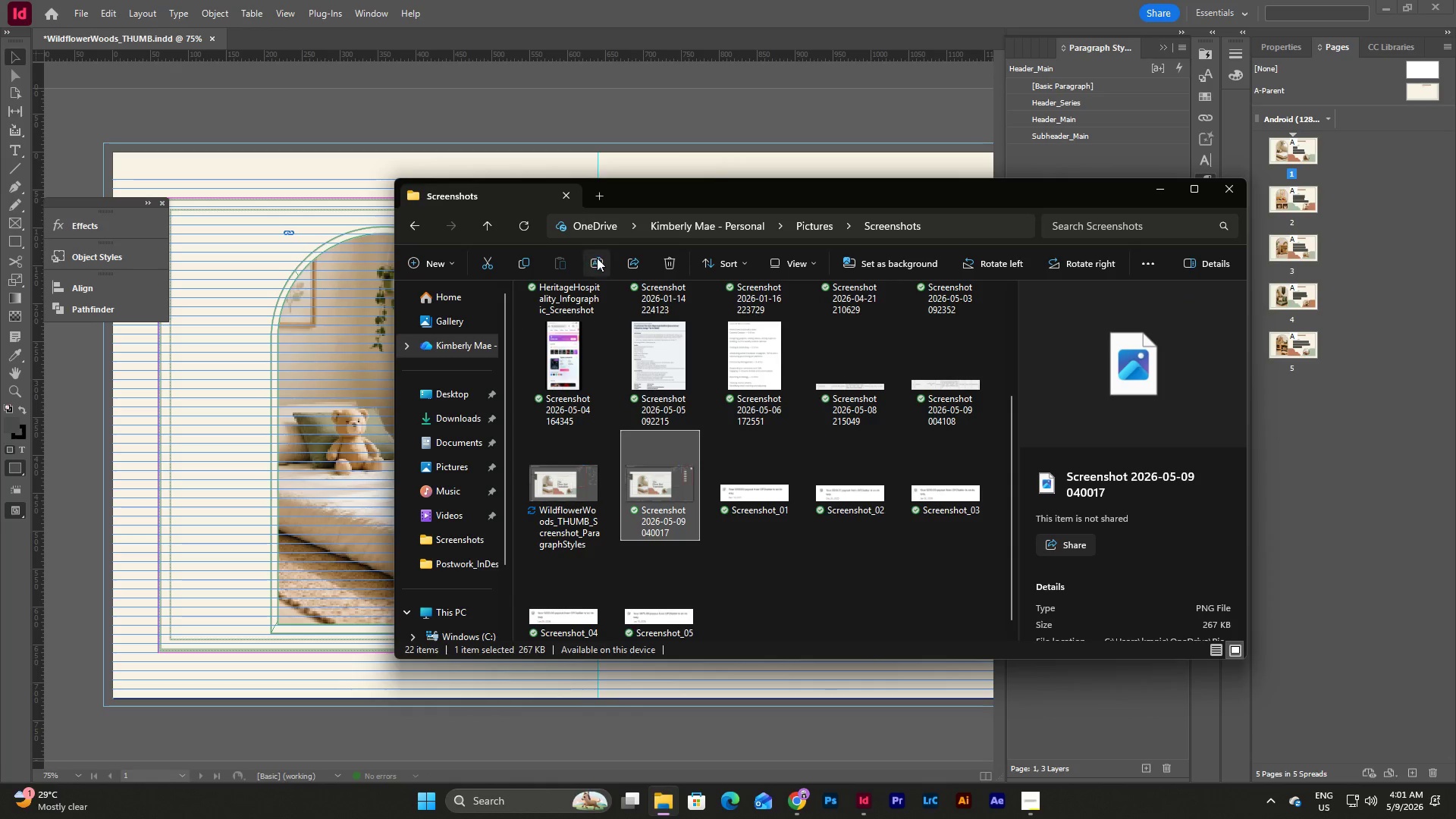 
left_click([598, 258])
 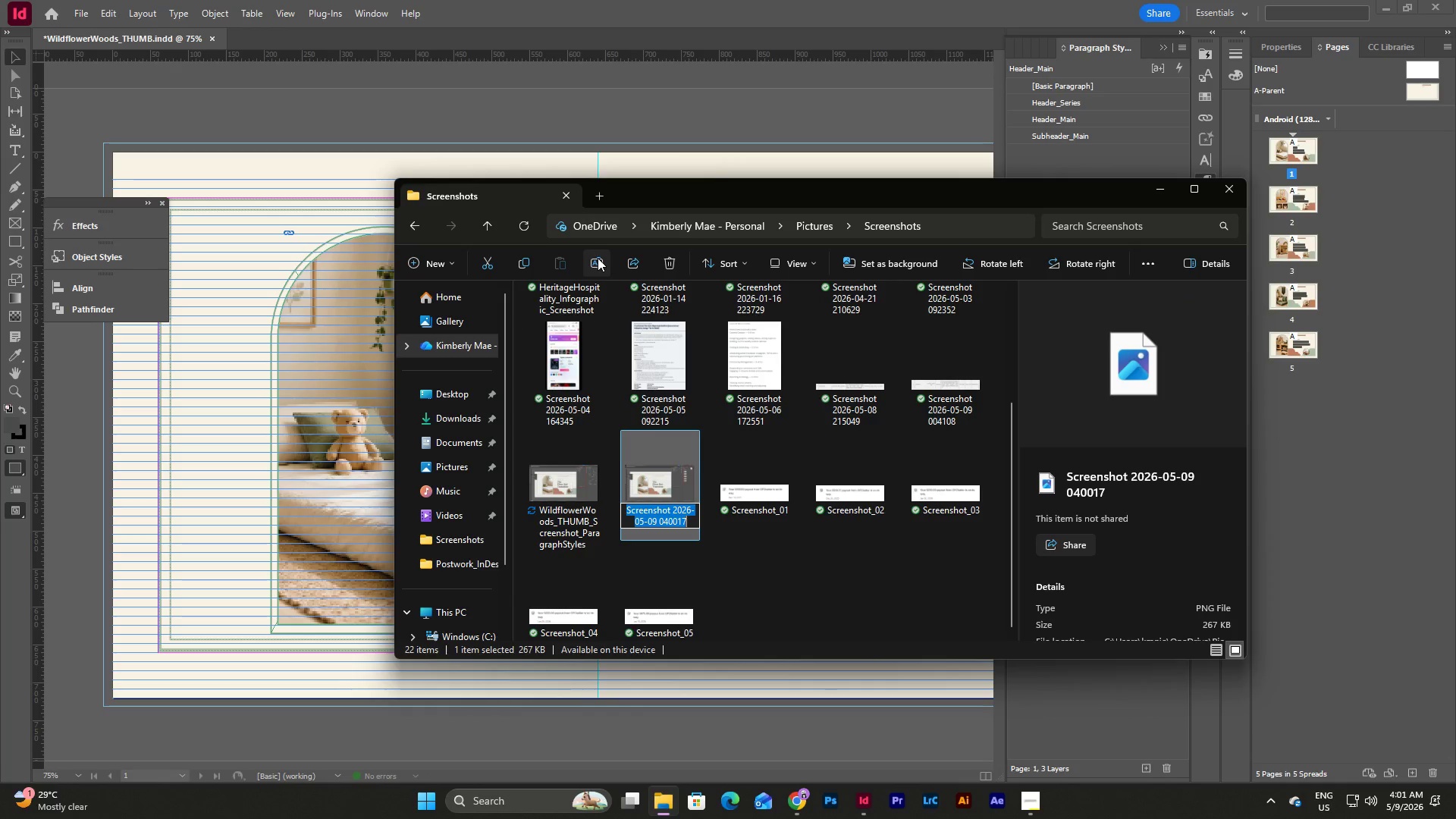 
key(Control+V)
 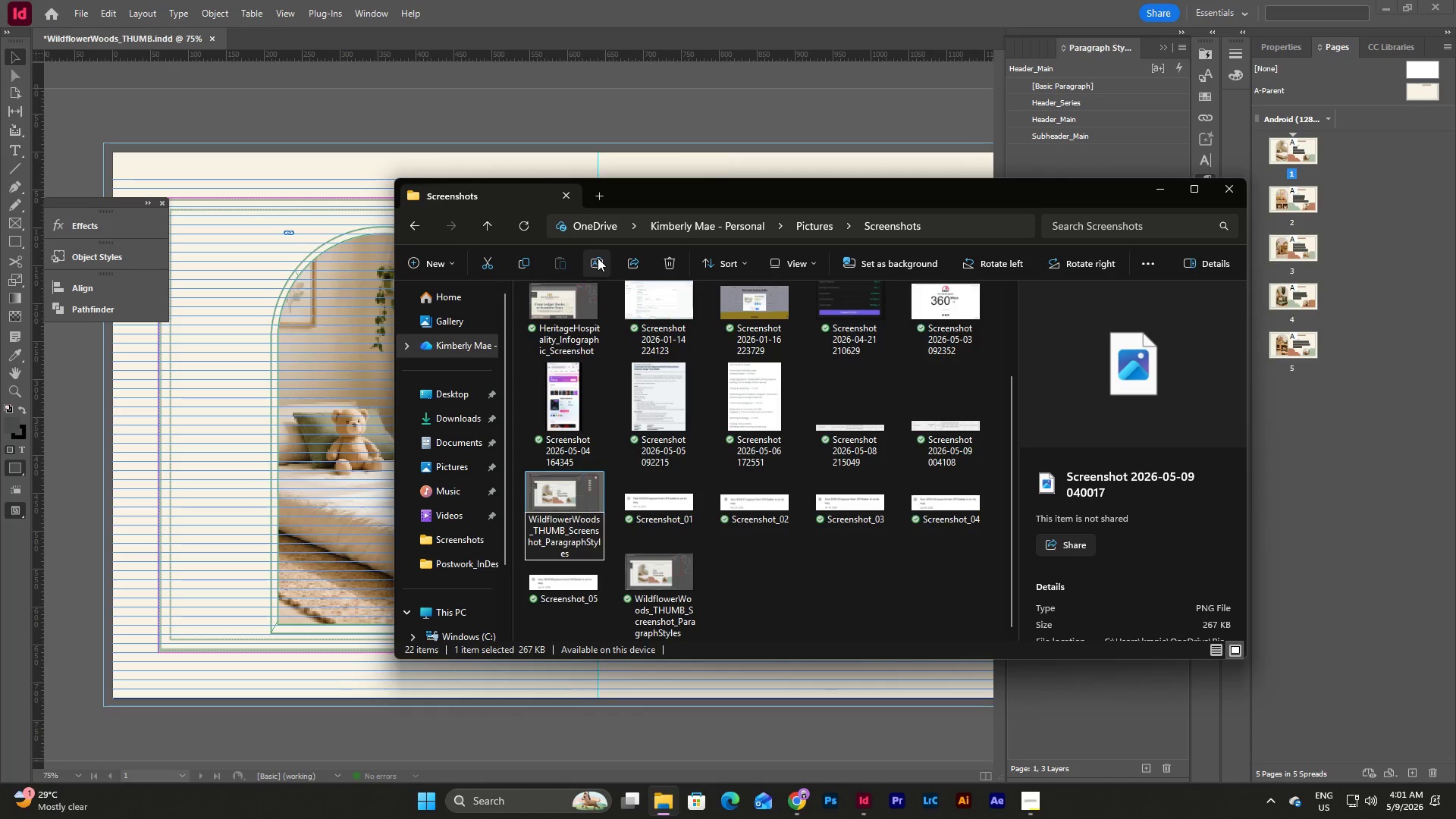 
key(Backspace)
key(Backspace)
key(Backspace)
key(Backspace)
key(Backspace)
key(Backspace)
key(Backspace)
key(Backspace)
key(Backspace)
key(Backspace)
key(Backspace)
key(Backspace)
key(Backspace)
type(ges)
 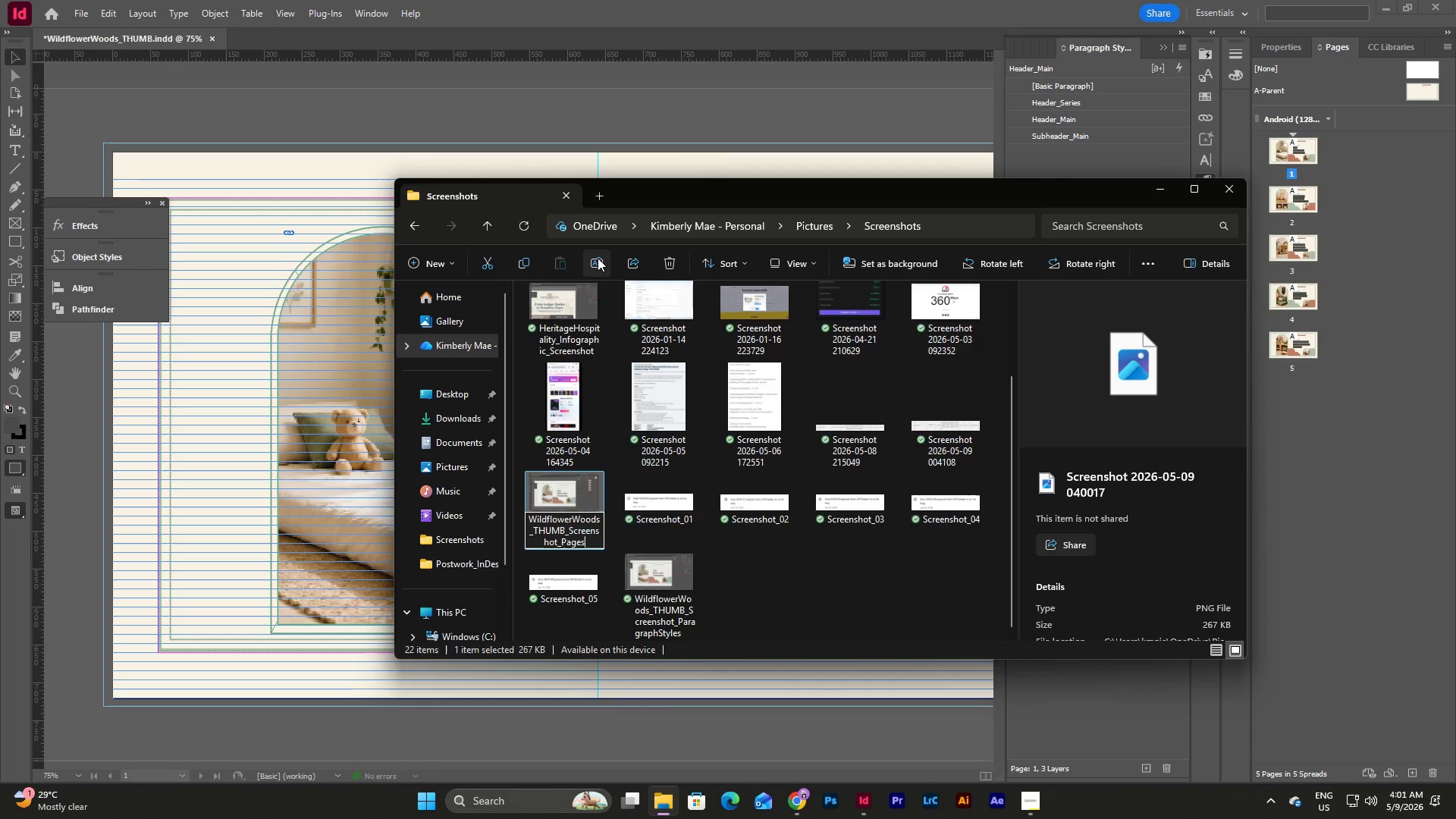 
key(Enter)
 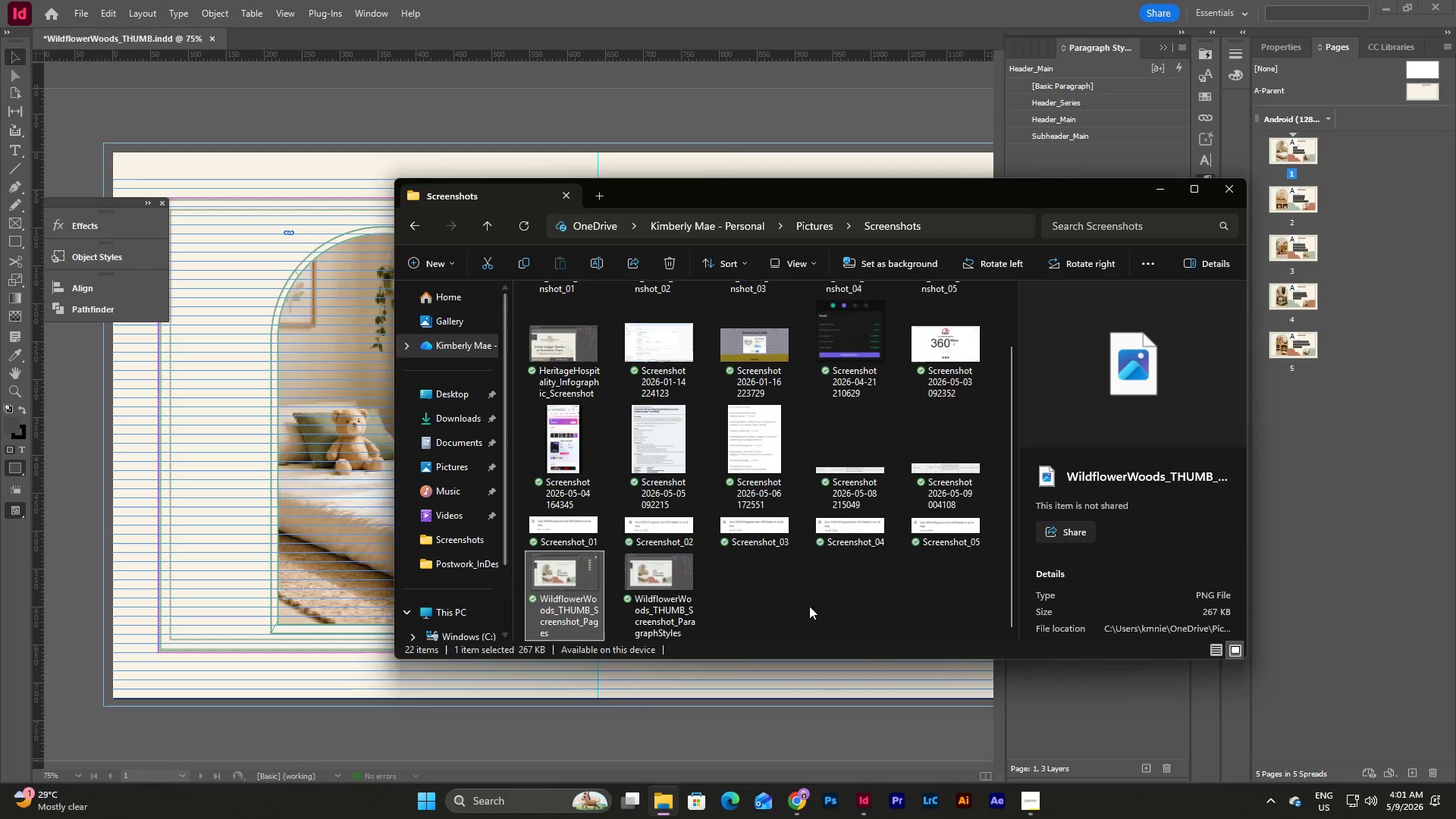 
left_click([833, 601])
 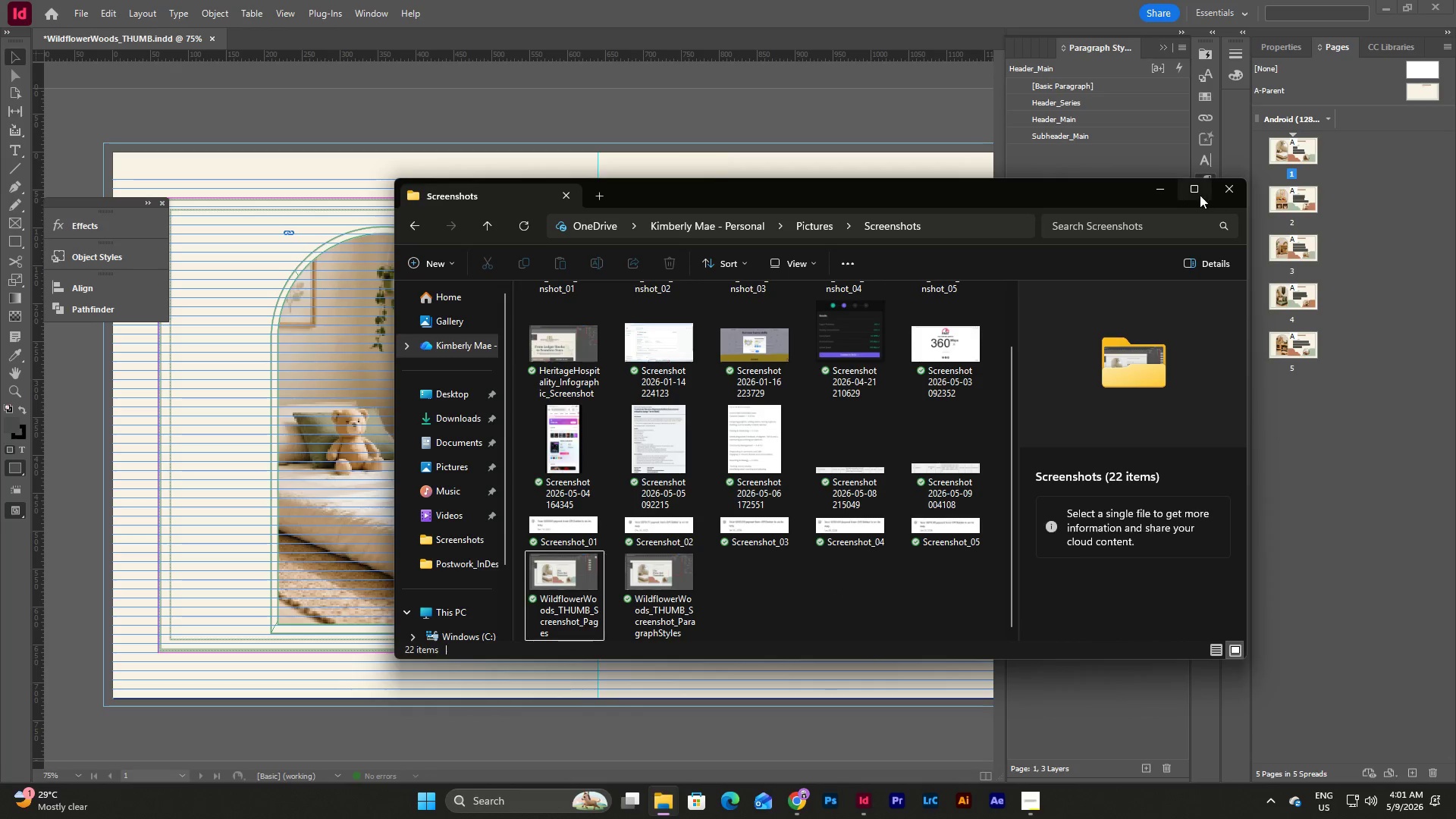 
left_click([1158, 193])
 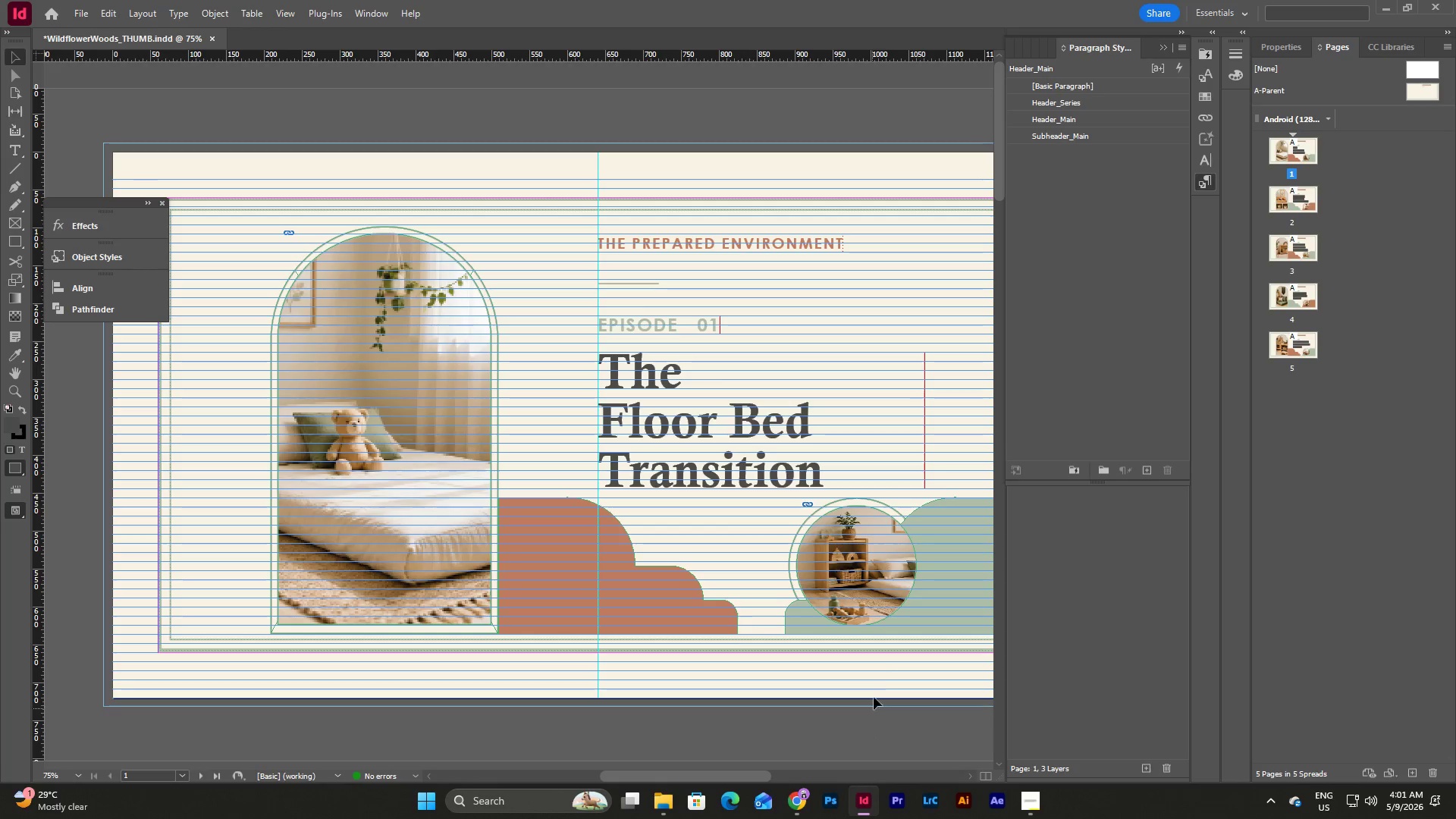 
left_click([885, 677])
 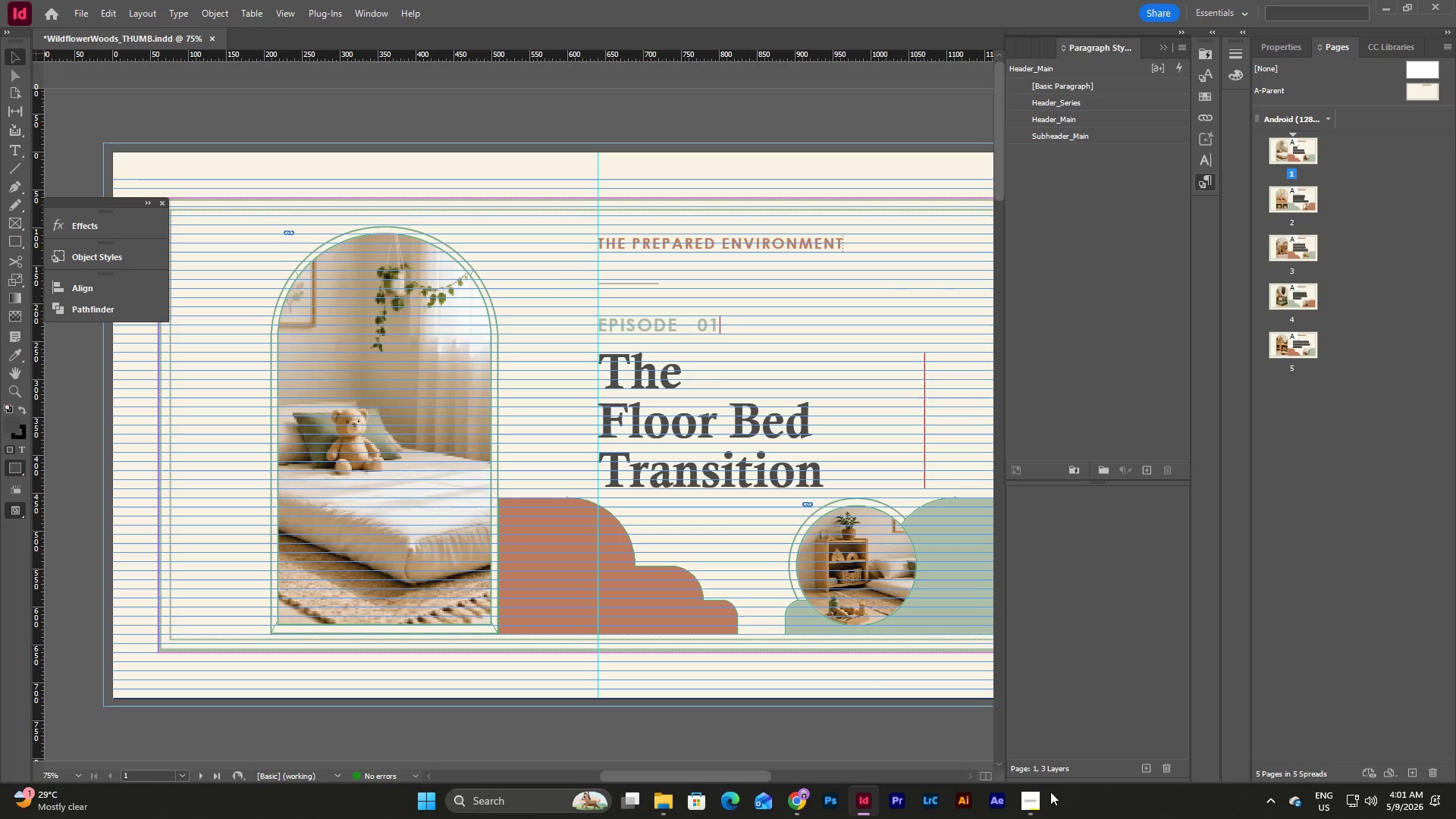 
left_click([1035, 797])